 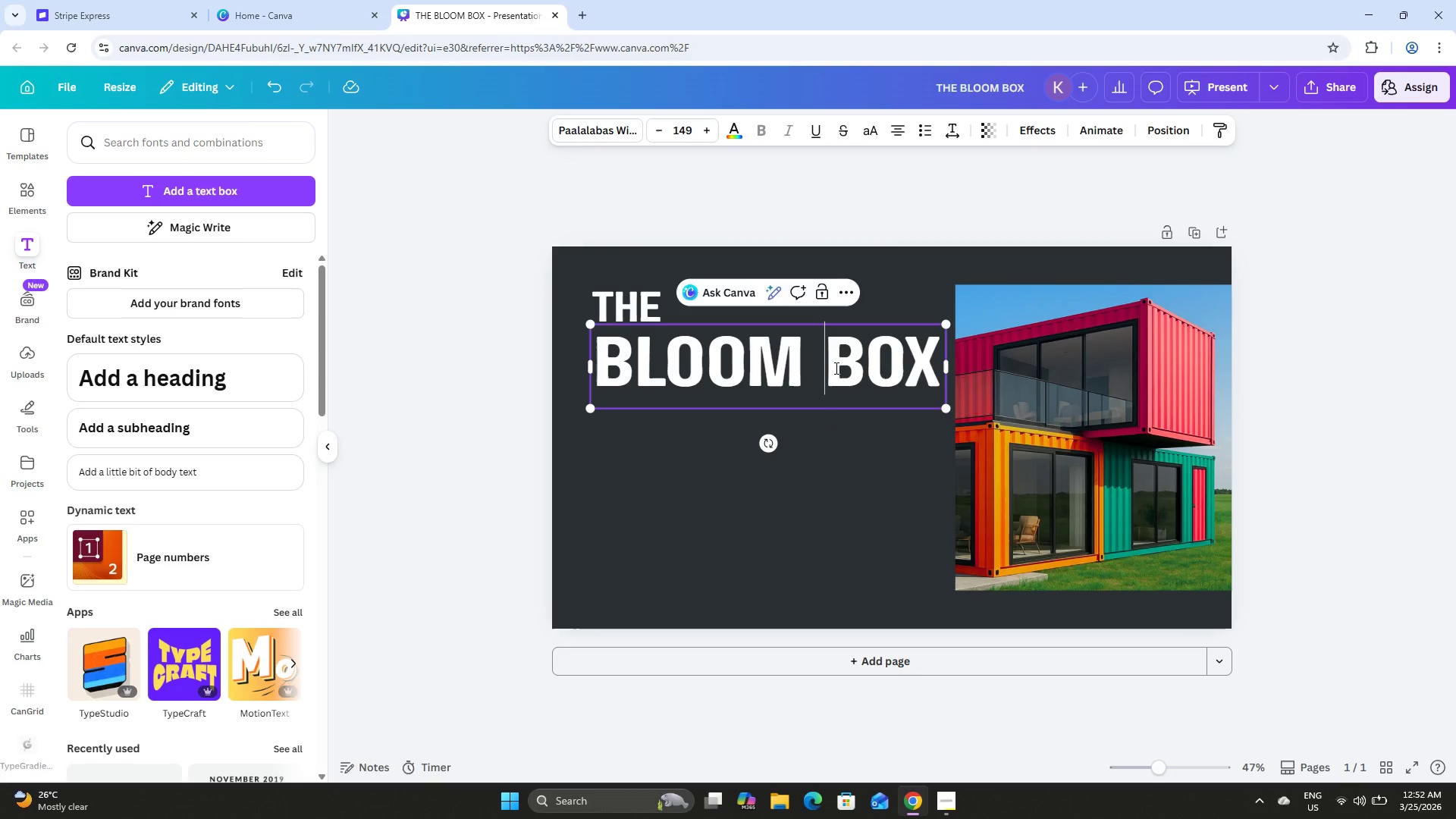 
left_click([870, 370])
 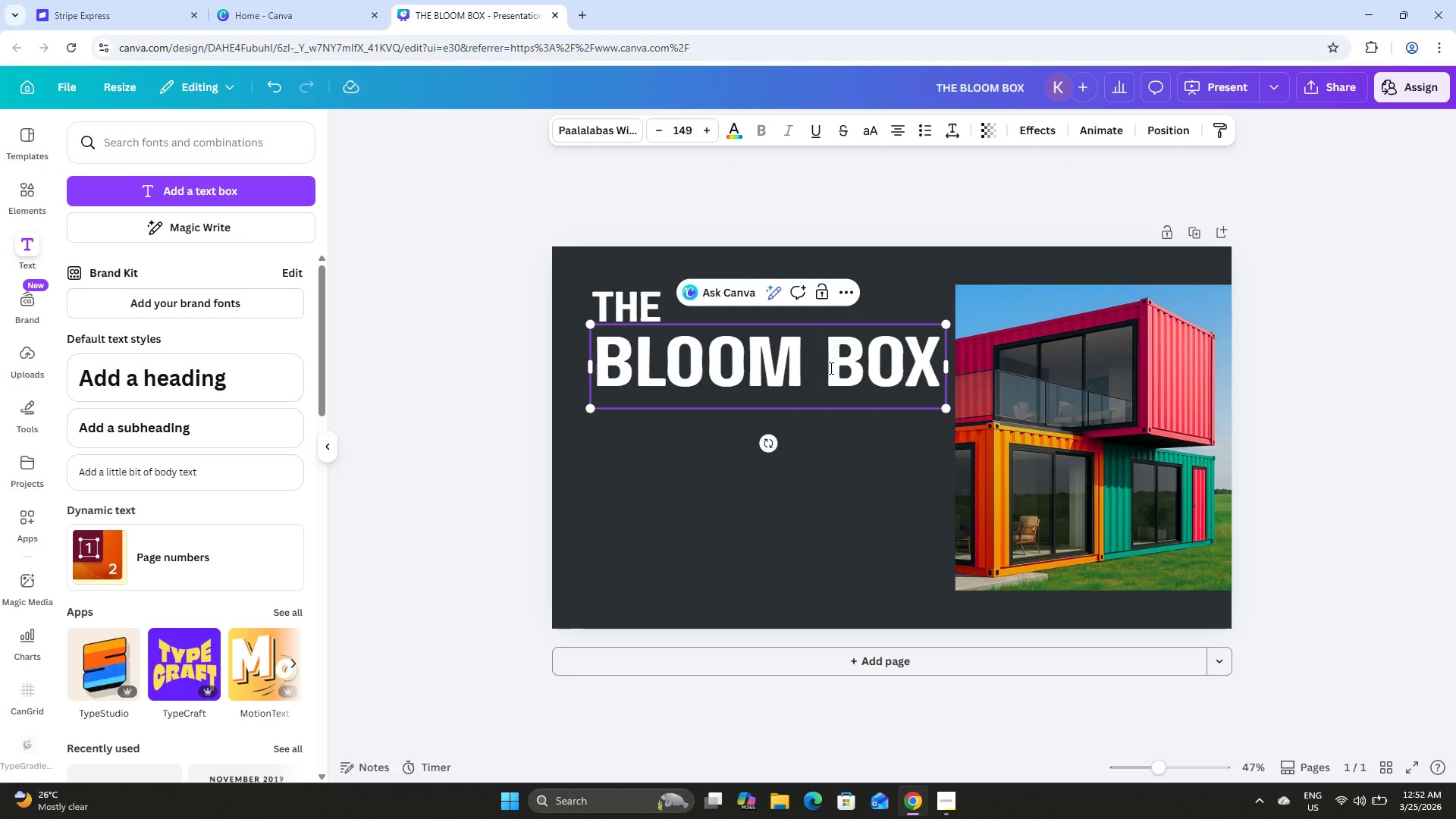 
left_click_drag(start_coordinate=[827, 367], to_coordinate=[941, 376])
 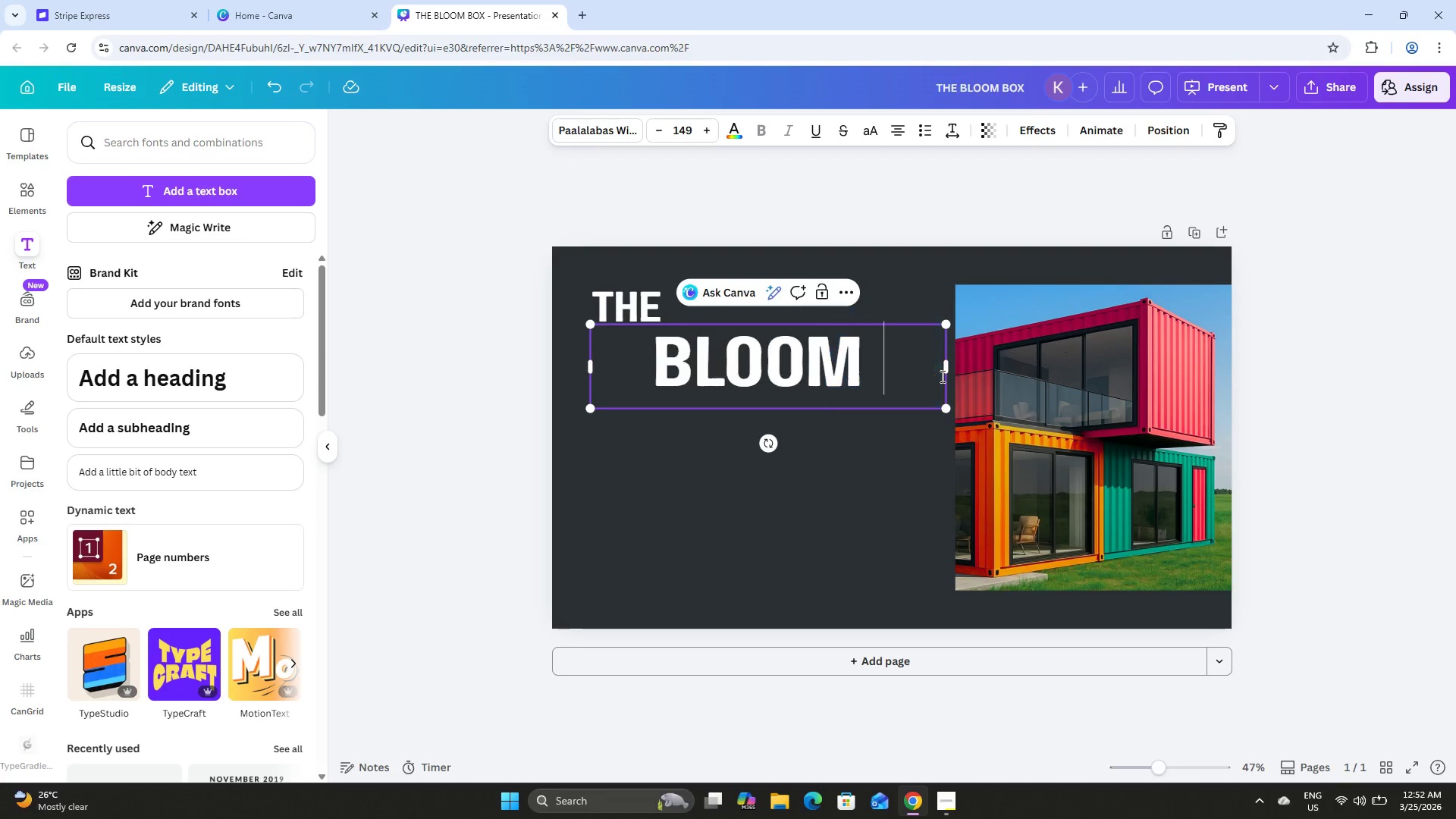 
key(Backspace)
 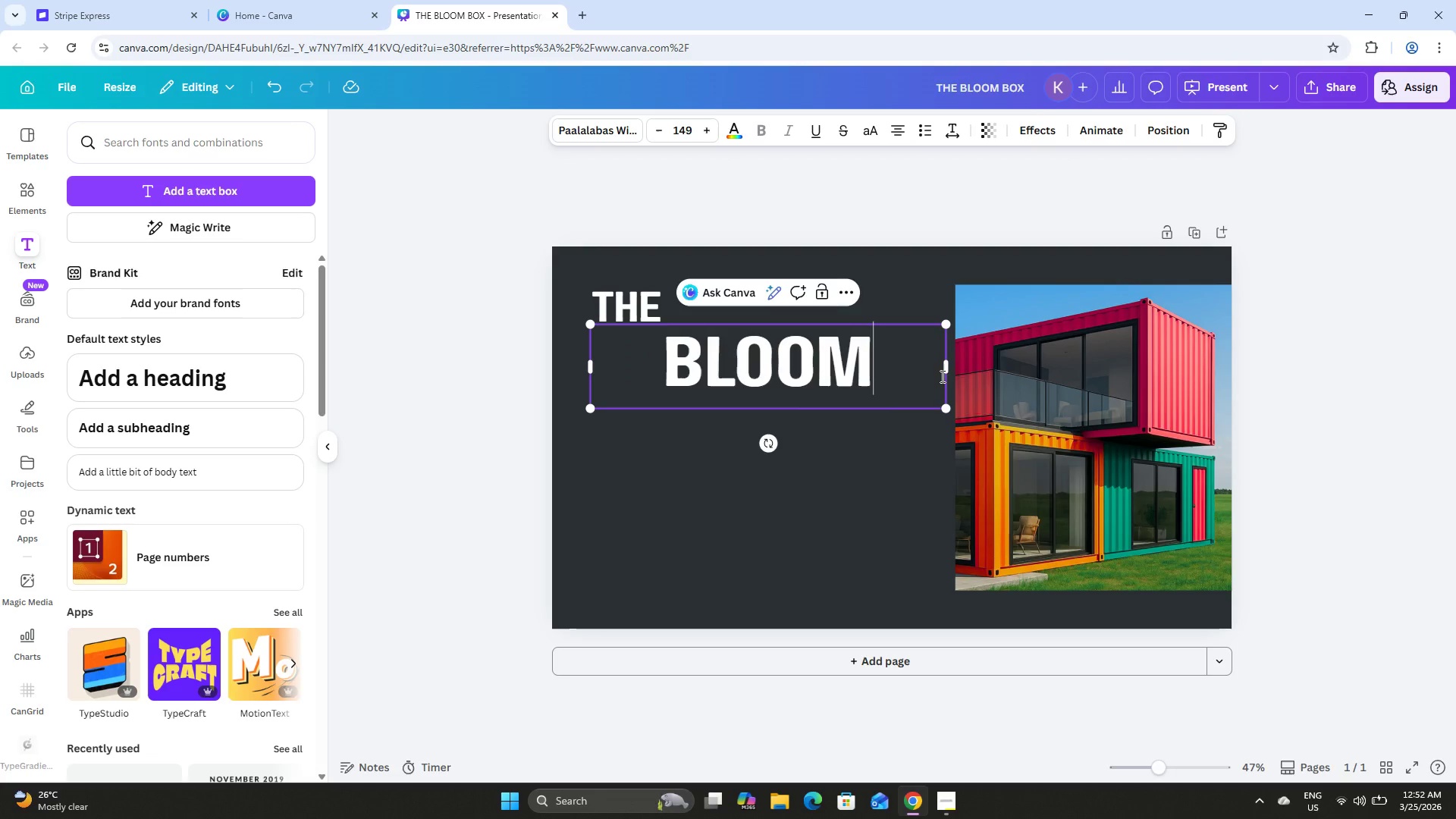 
key(Backspace)
 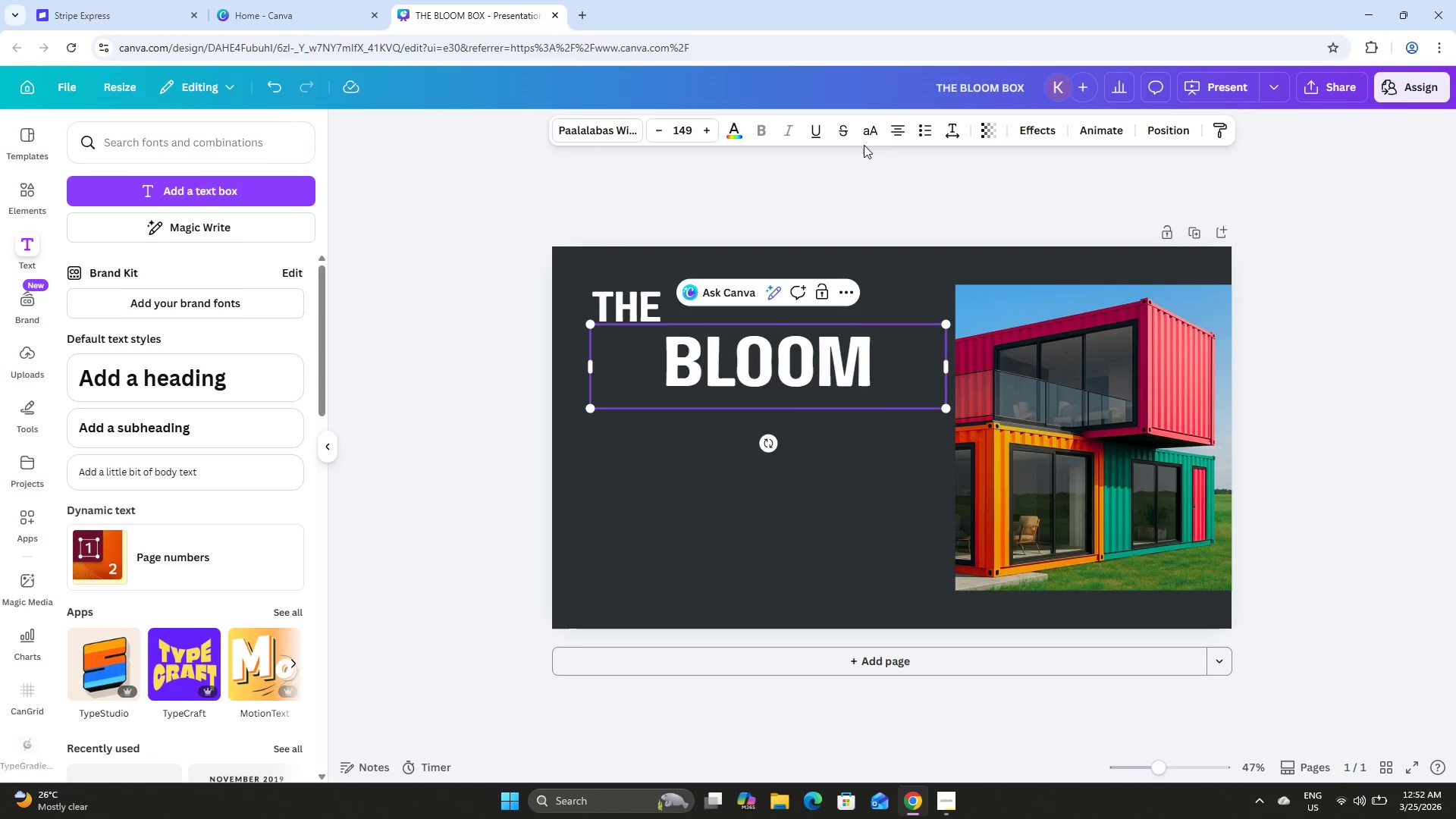 
left_click([902, 128])
 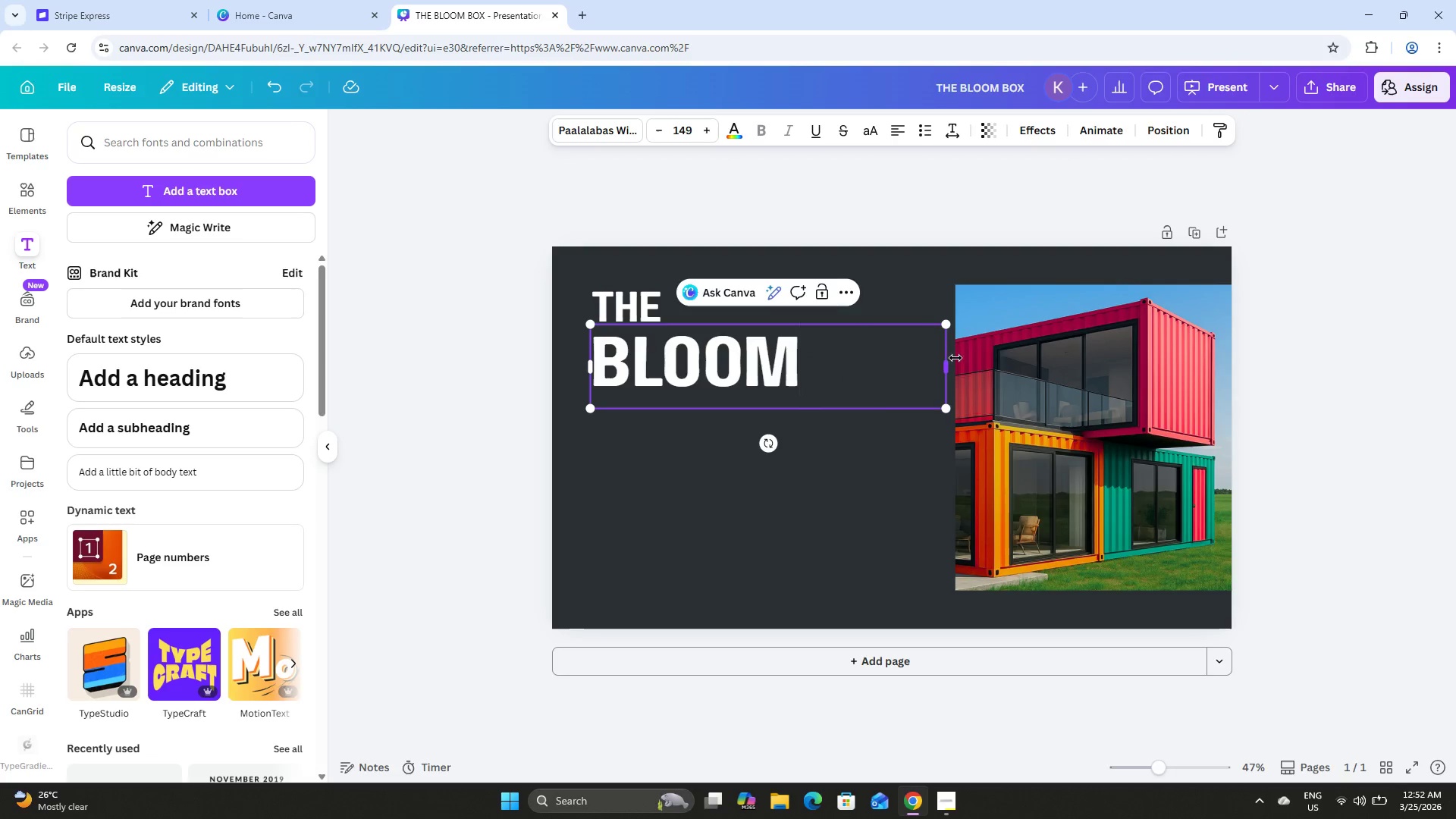 
left_click_drag(start_coordinate=[949, 367], to_coordinate=[807, 382])
 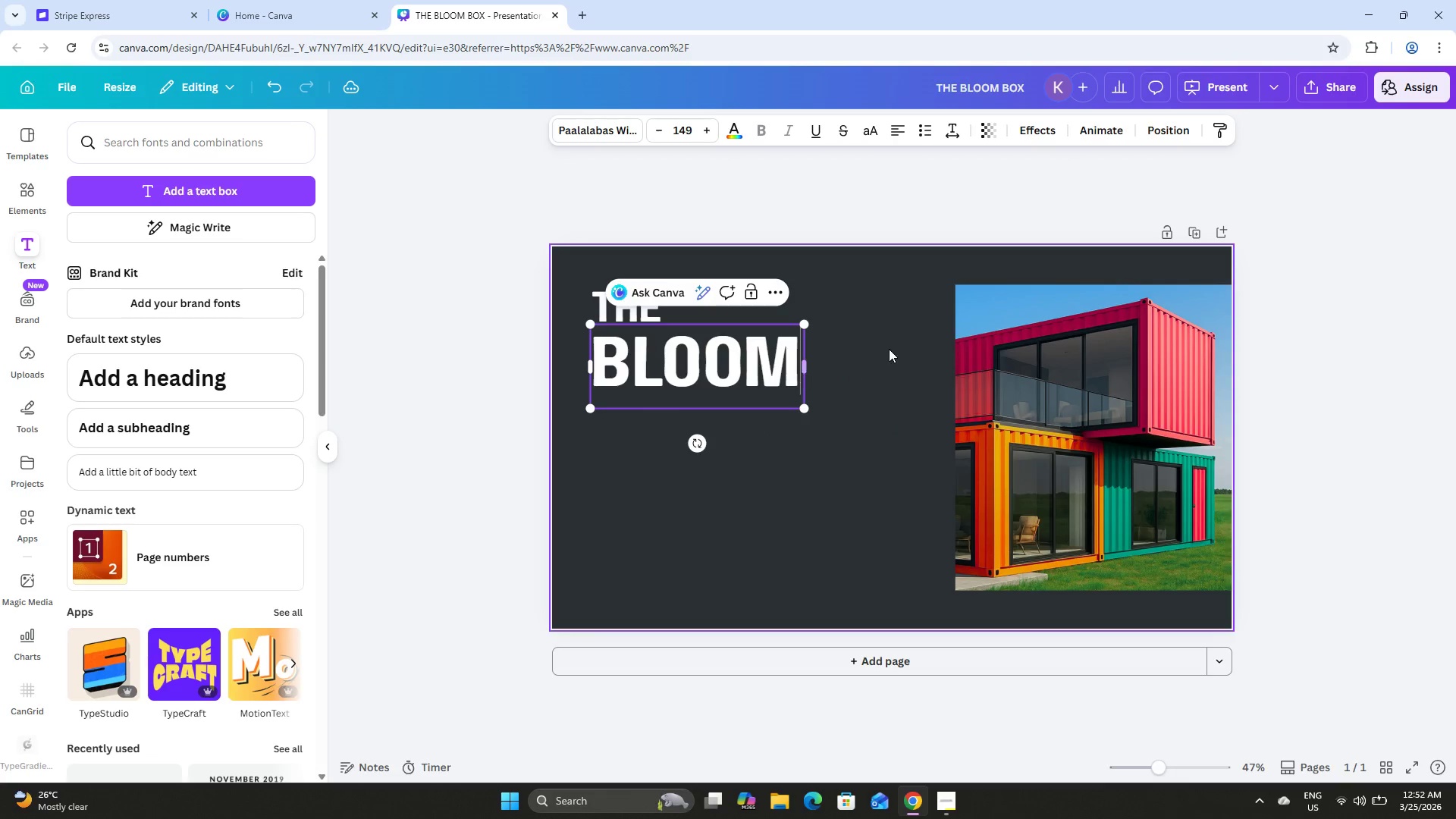 
left_click([889, 349])
 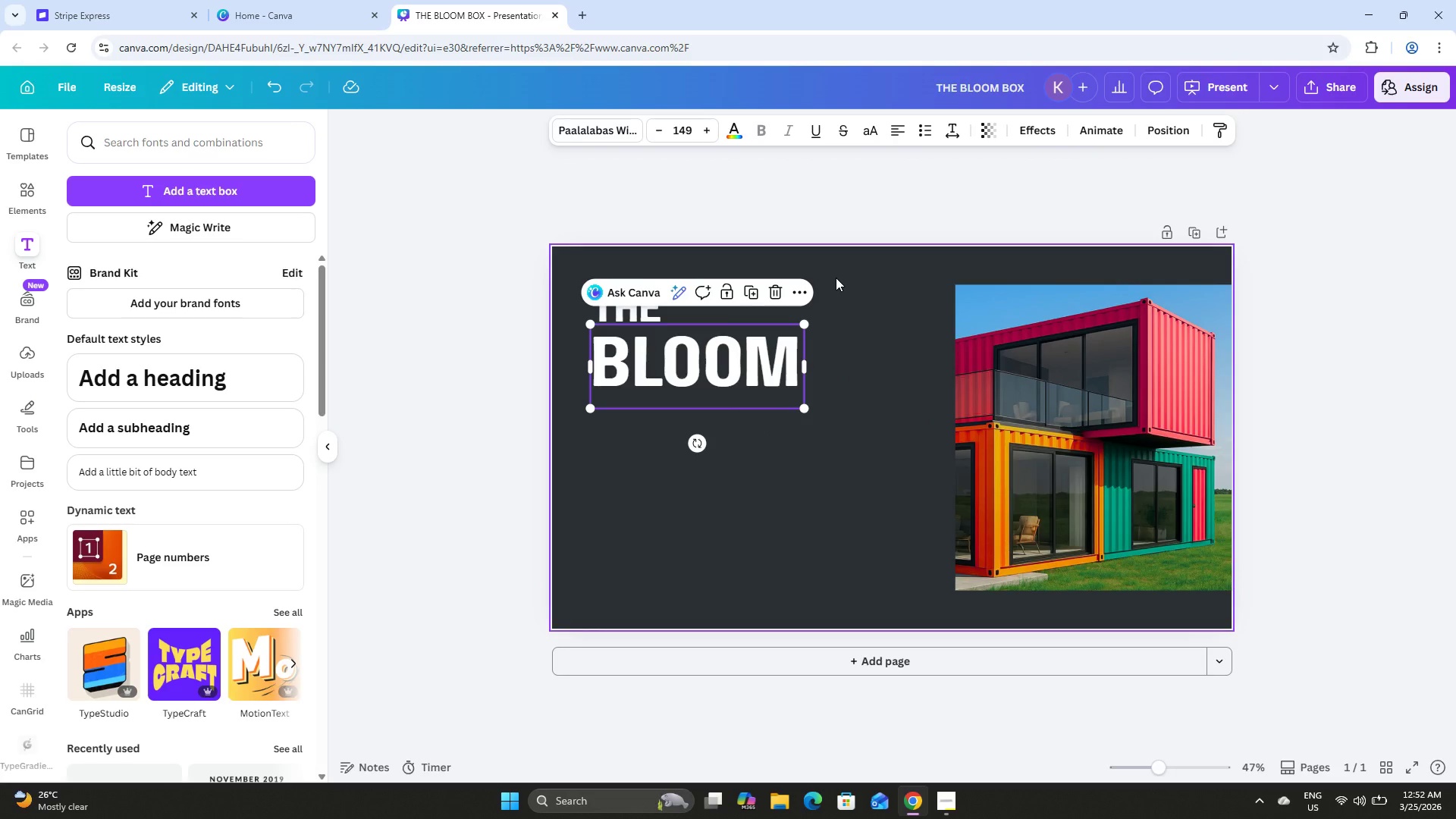 
left_click([708, 130])
 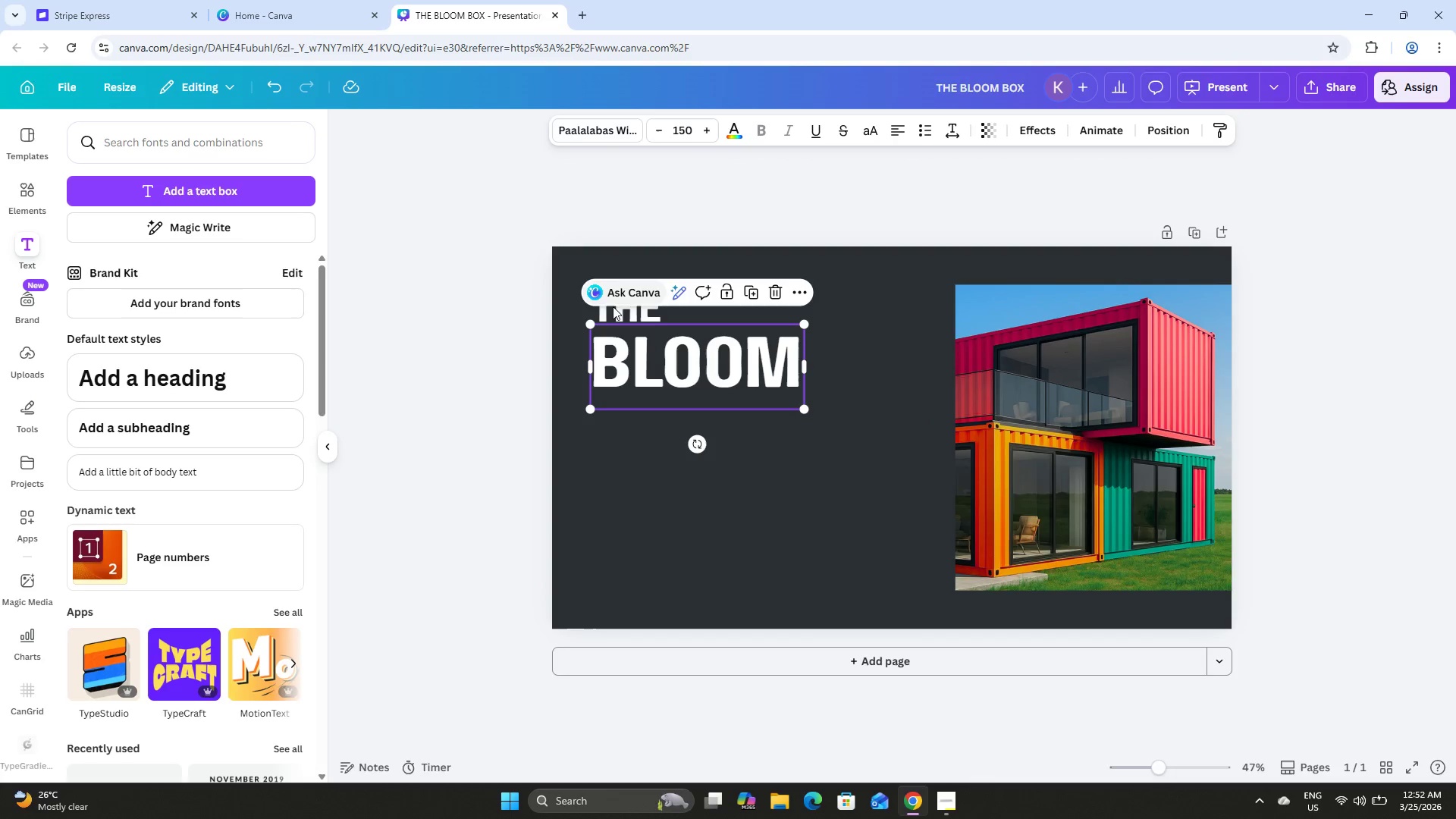 
left_click([630, 309])
 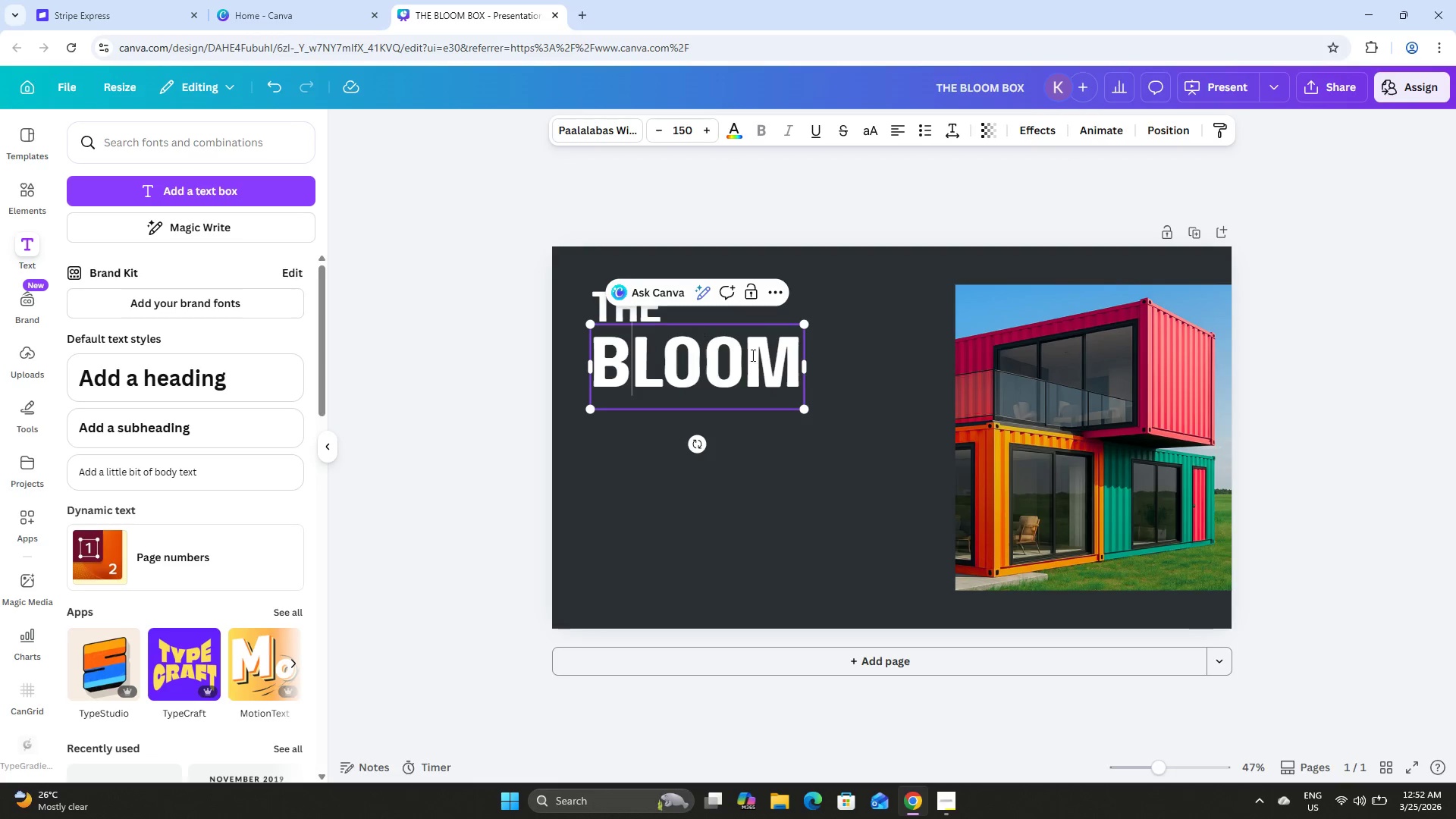 
left_click([873, 349])
 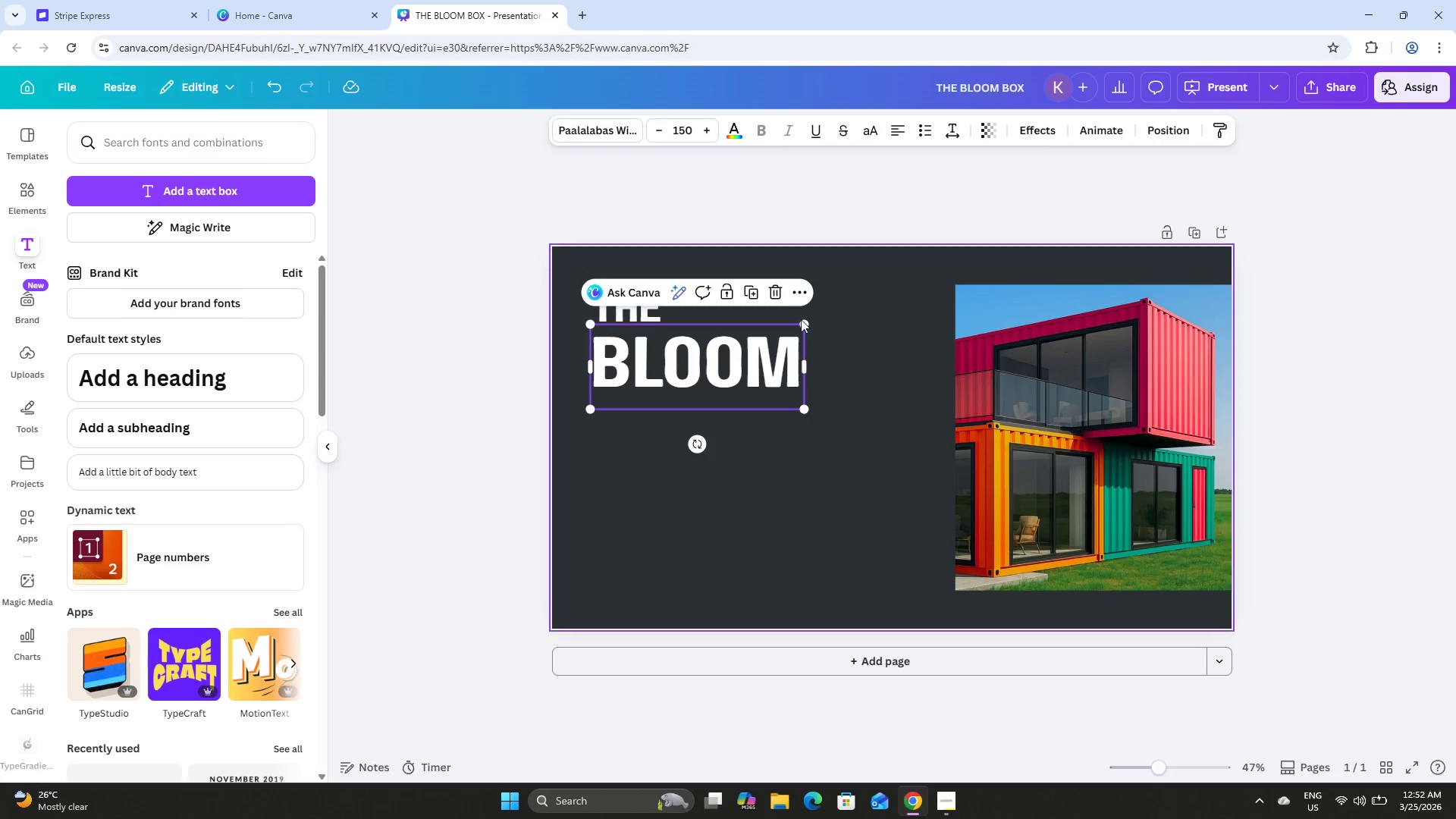 
left_click([752, 288])
 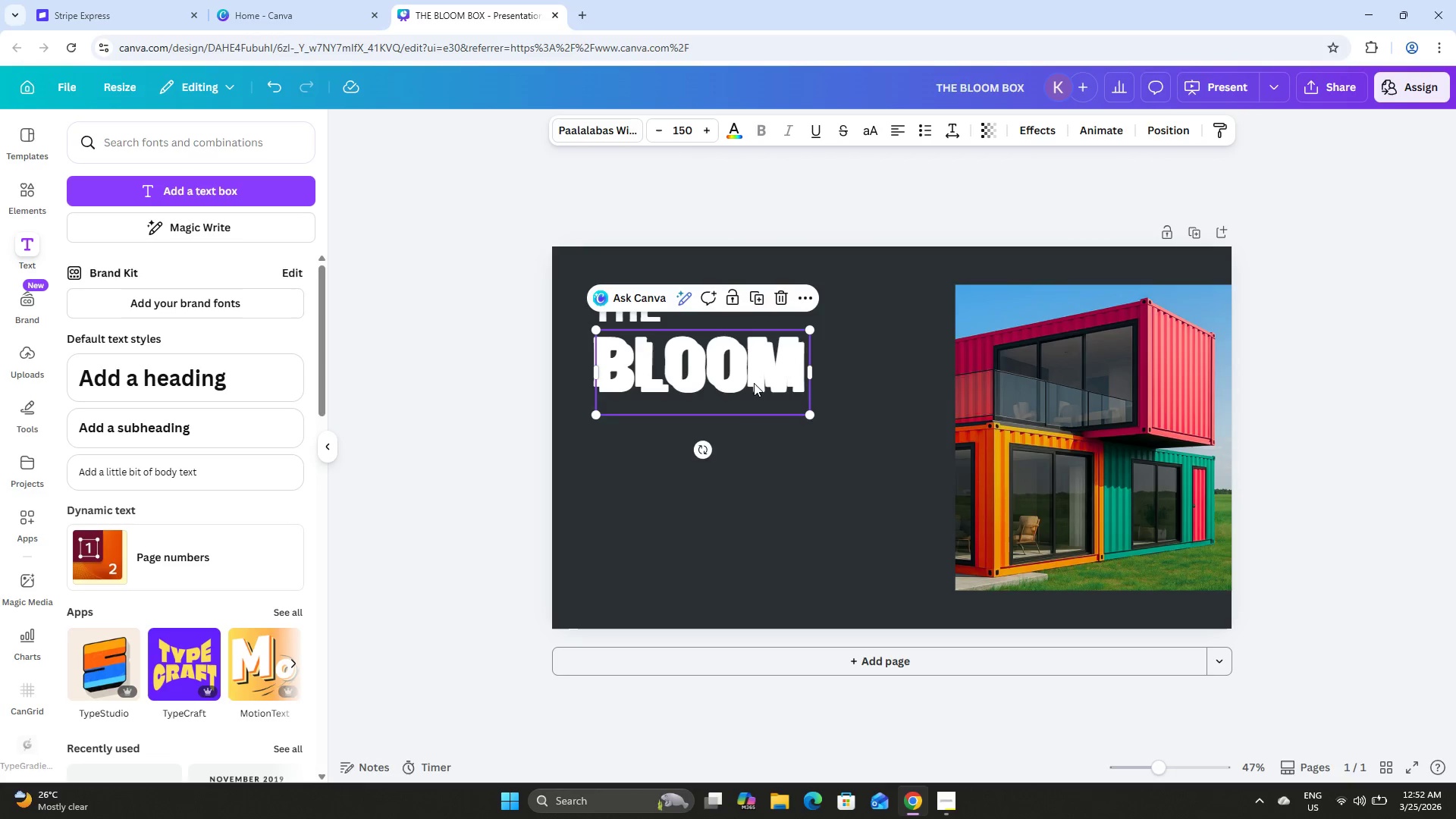 
left_click_drag(start_coordinate=[754, 384], to_coordinate=[748, 449])
 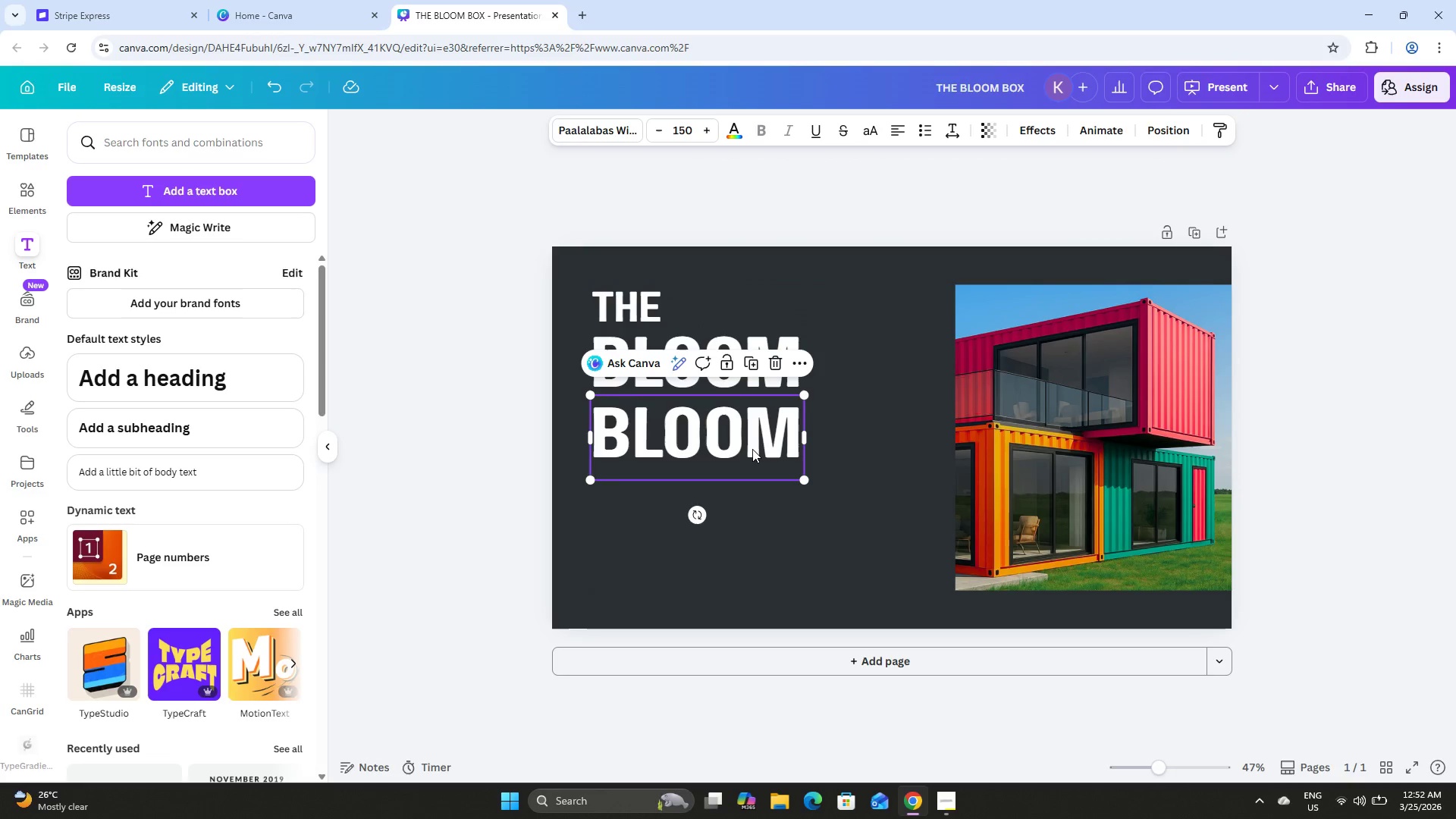 
left_click([752, 449])
 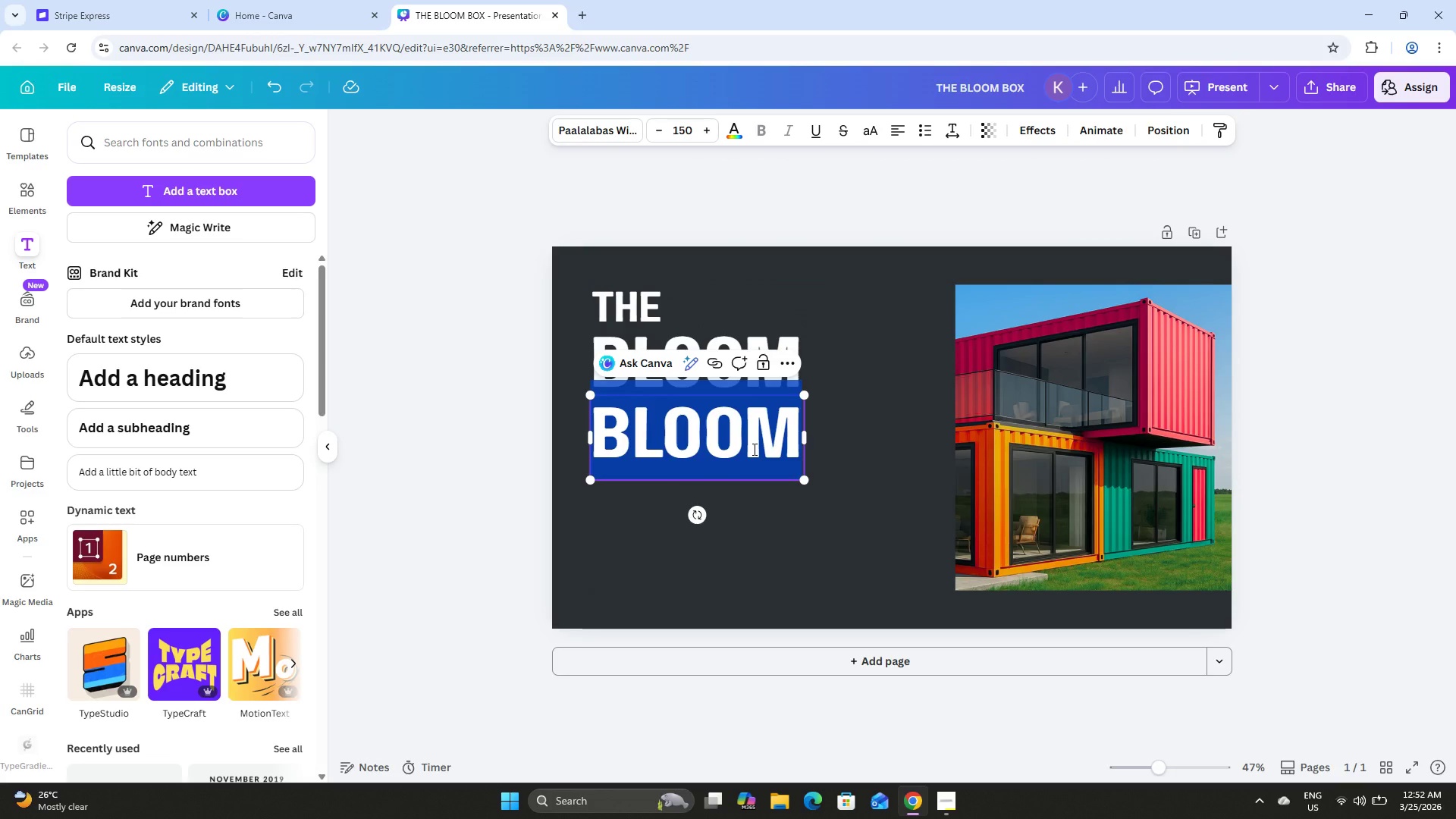 
type(BOX)
 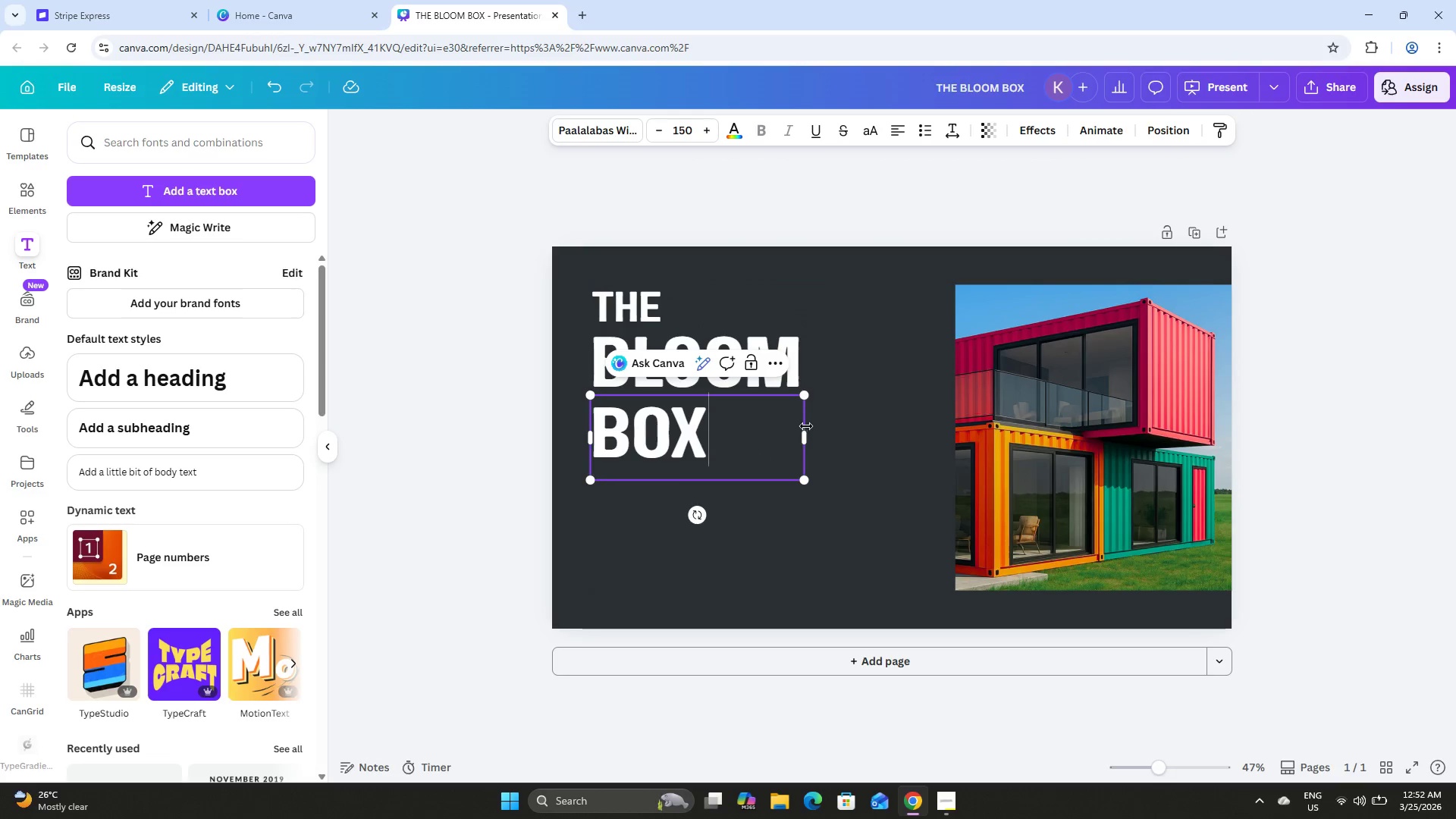 
left_click_drag(start_coordinate=[808, 438], to_coordinate=[715, 425])
 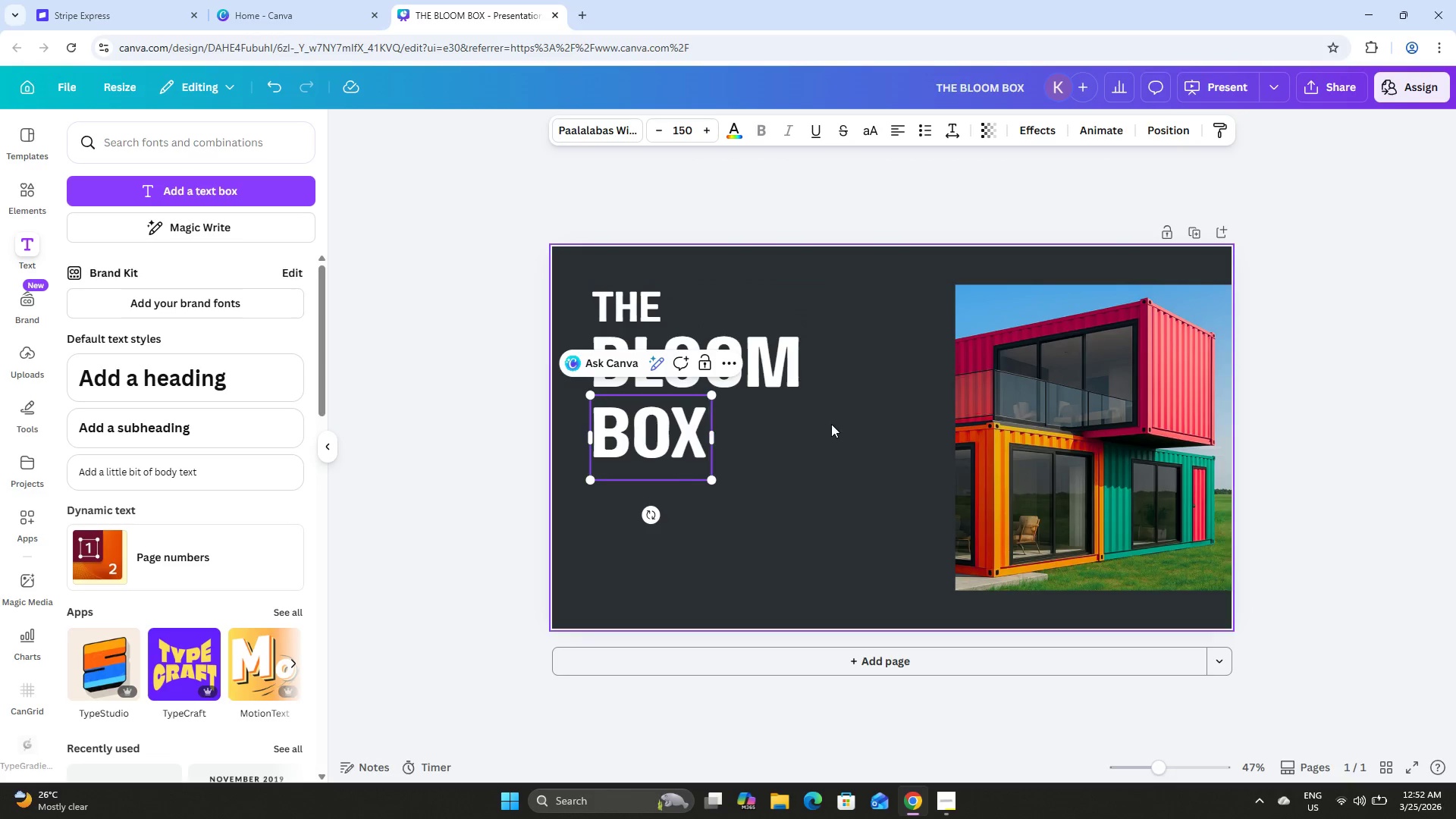 
left_click([831, 424])
 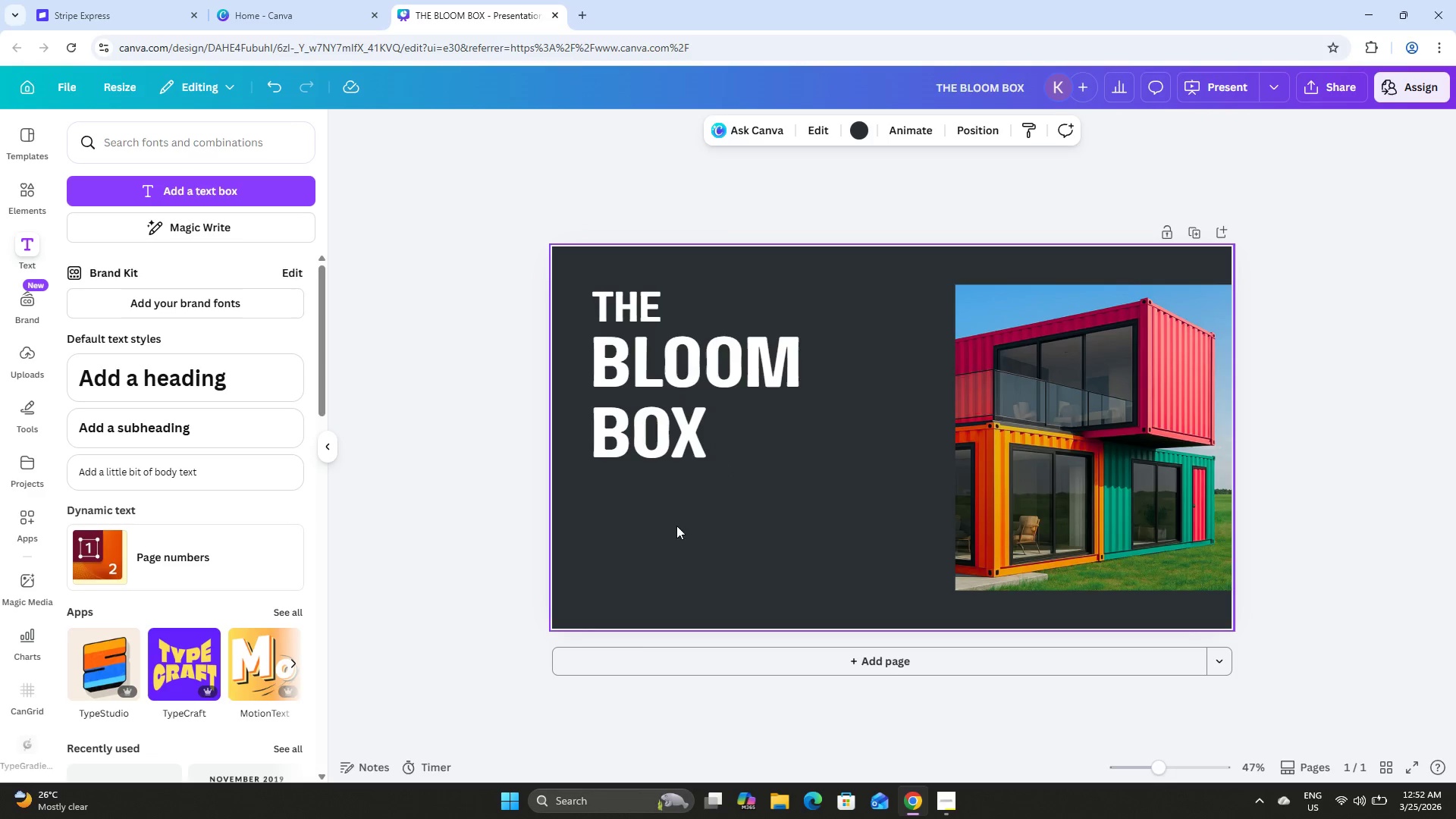 
wait(6.83)
 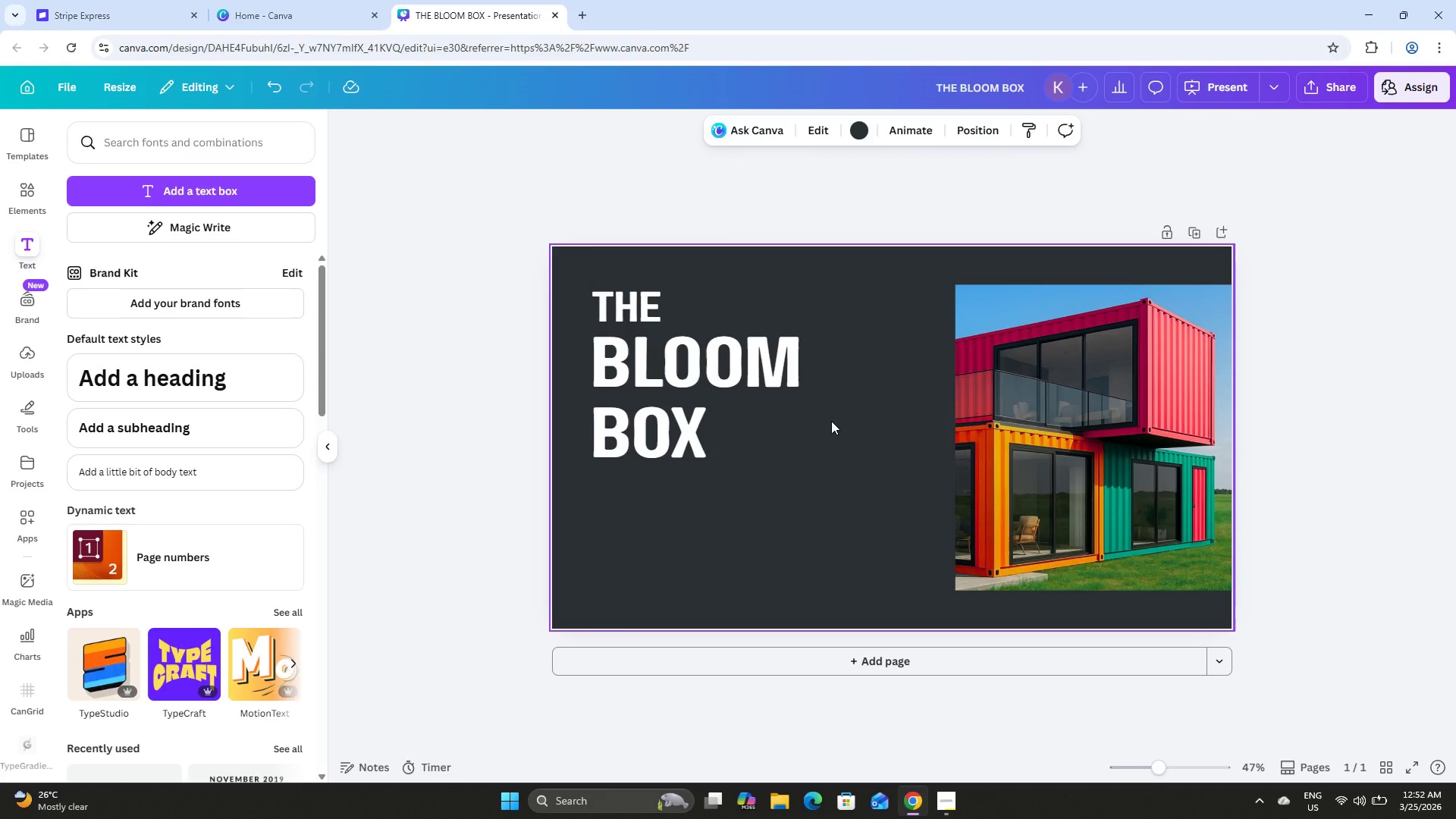 
left_click_drag(start_coordinate=[817, 494], to_coordinate=[817, 486])
 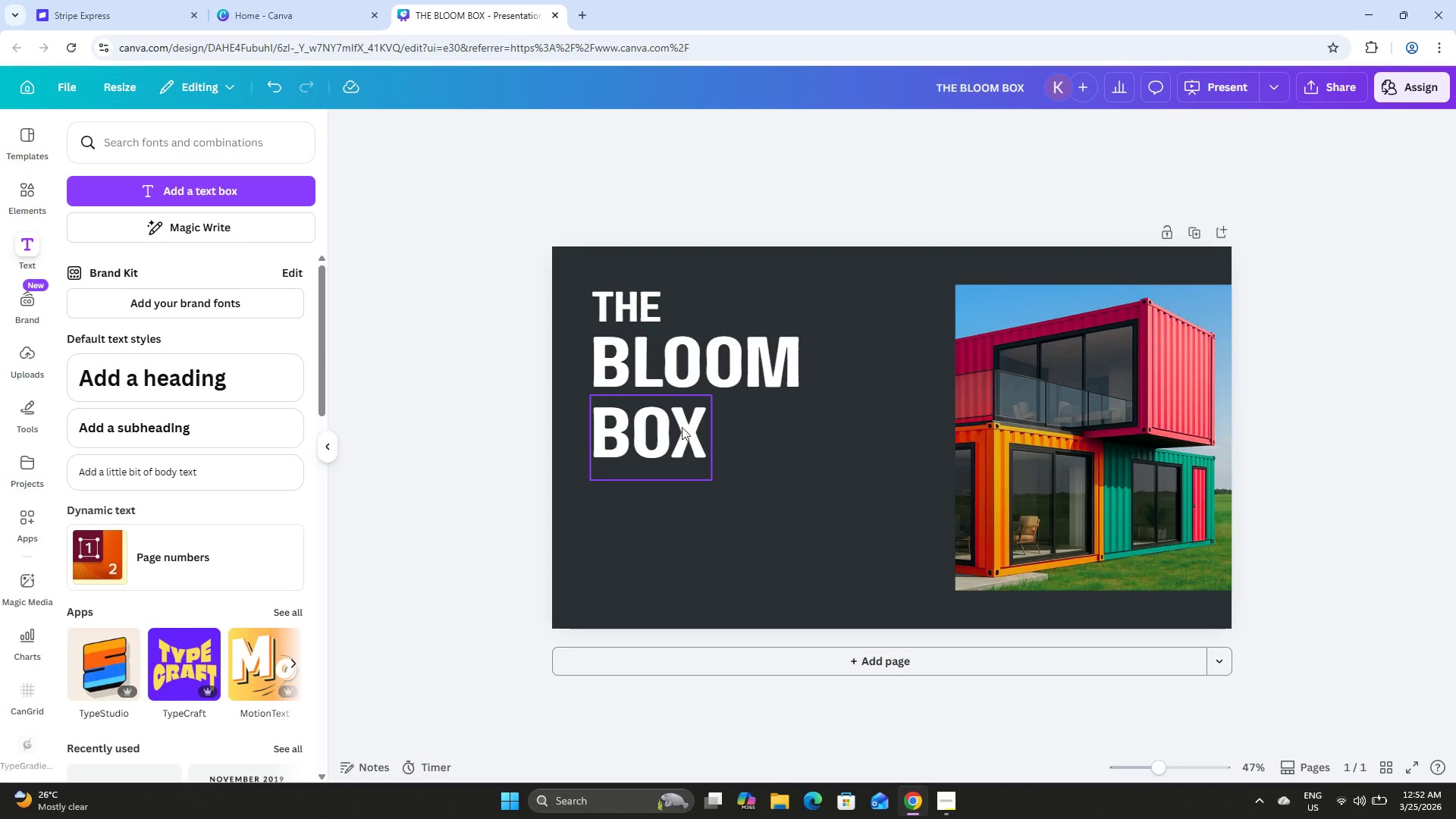 
left_click_drag(start_coordinate=[675, 417], to_coordinate=[700, 520])
 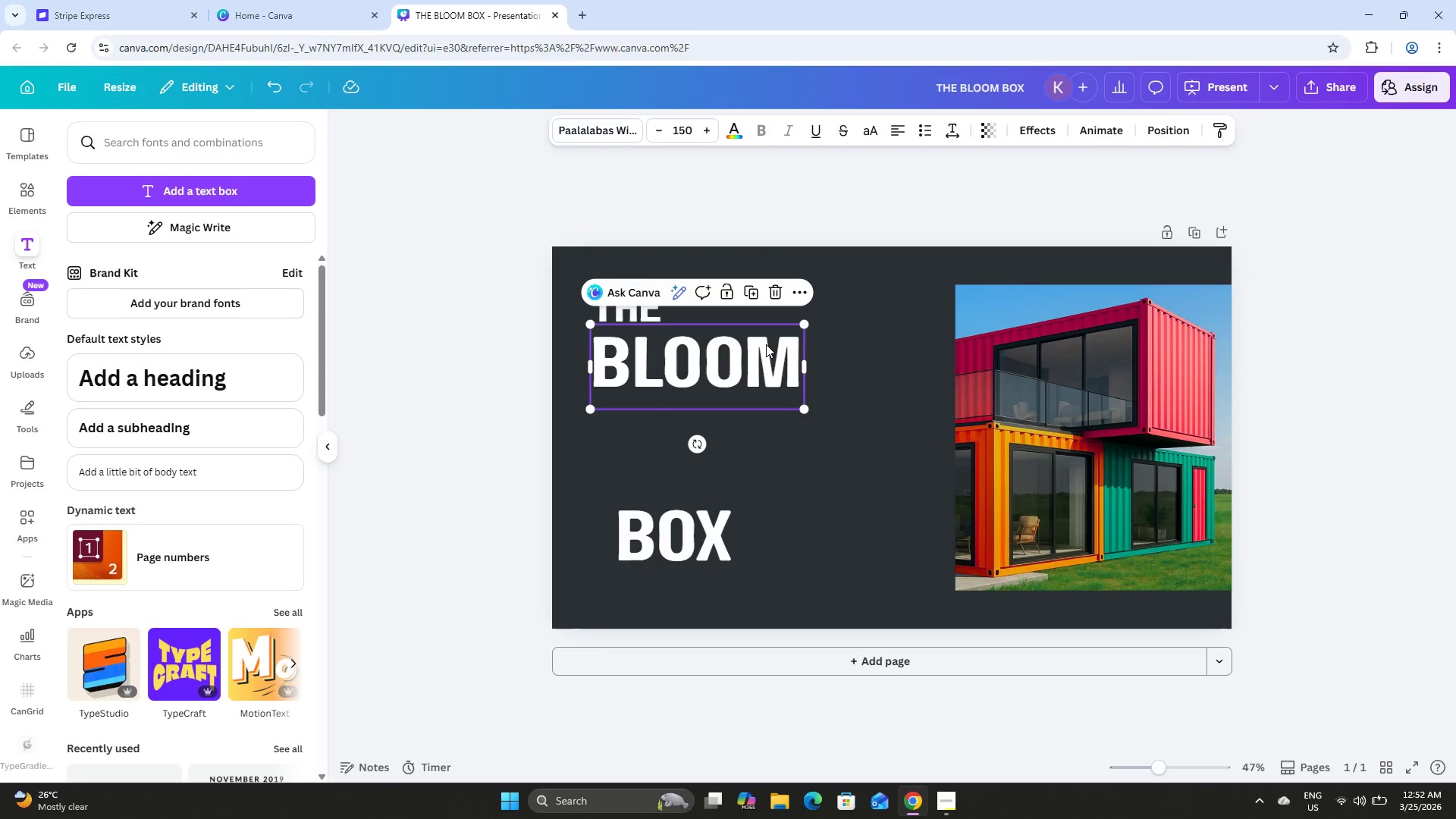 
left_click([766, 344])
 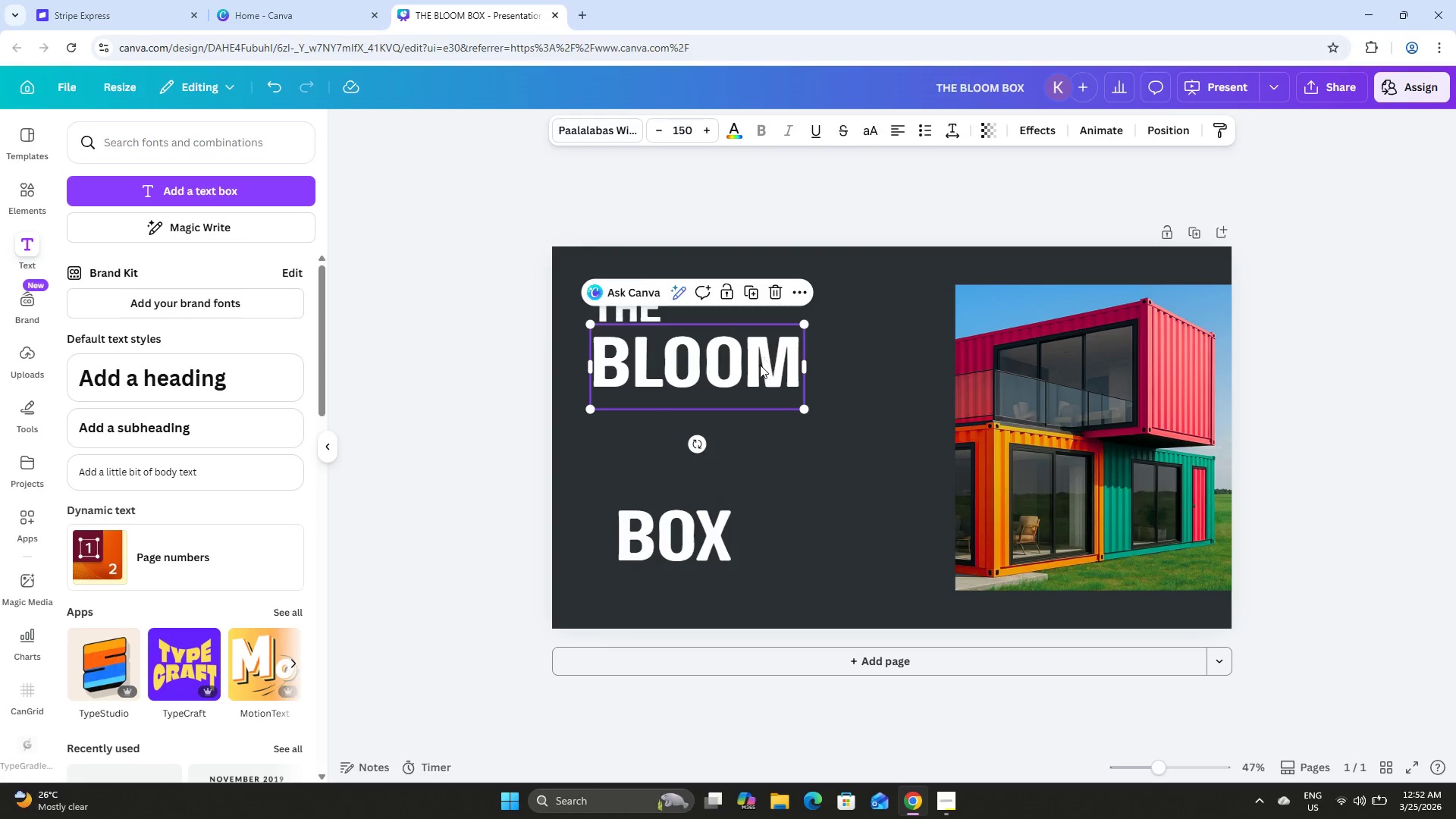 
left_click_drag(start_coordinate=[760, 365], to_coordinate=[764, 374])
 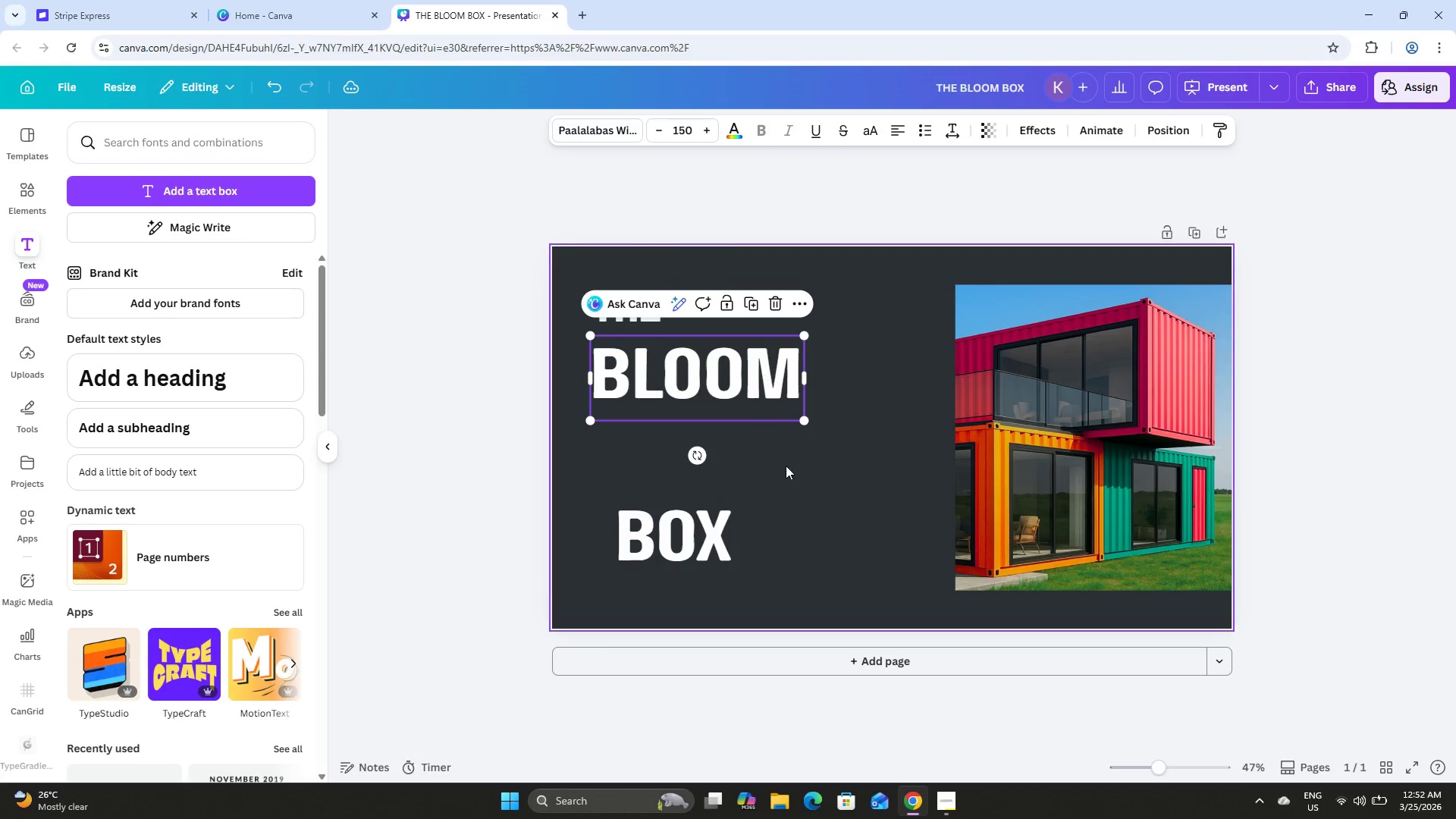 
left_click([805, 469])
 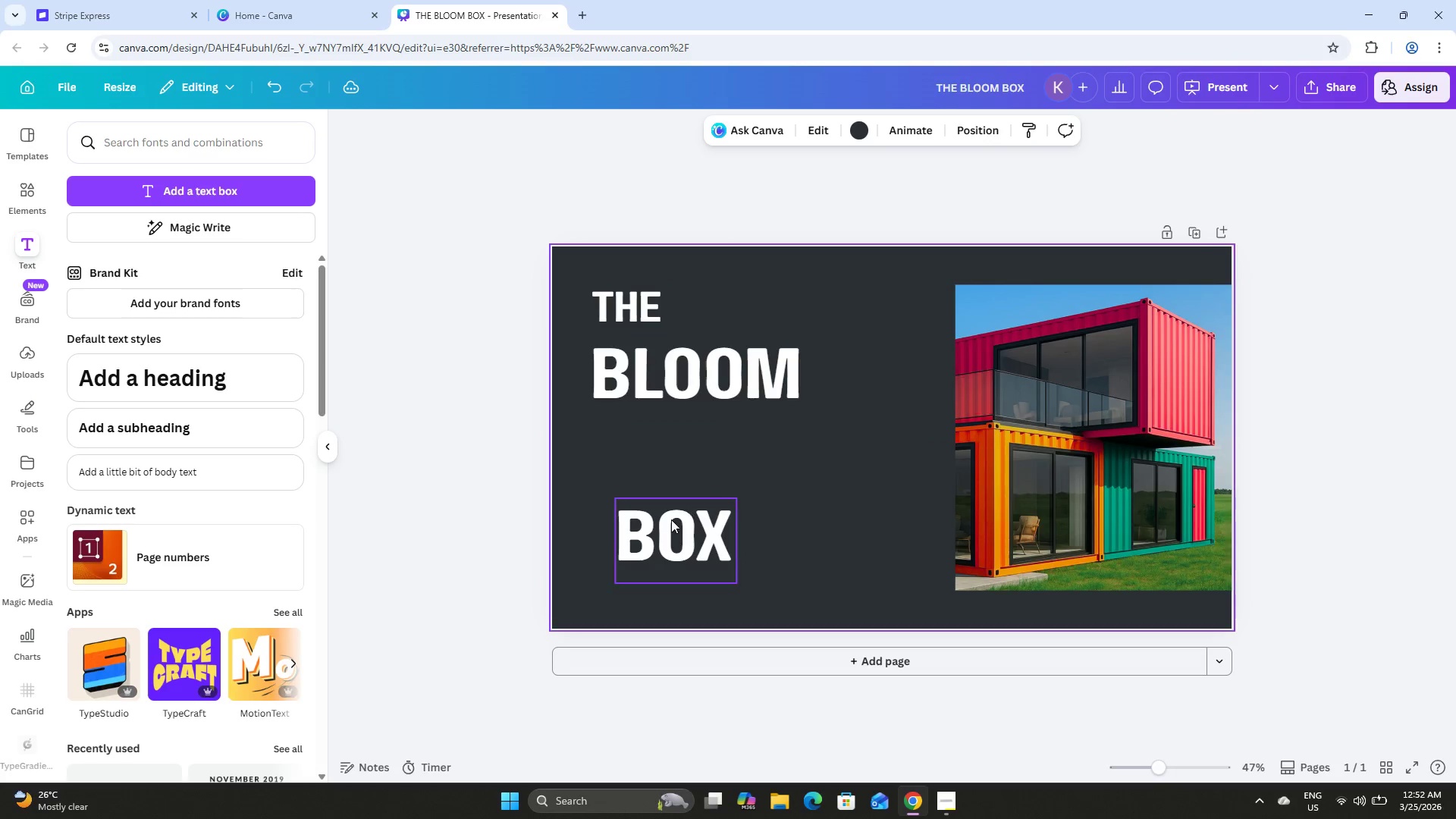 
left_click_drag(start_coordinate=[670, 521], to_coordinate=[647, 447])
 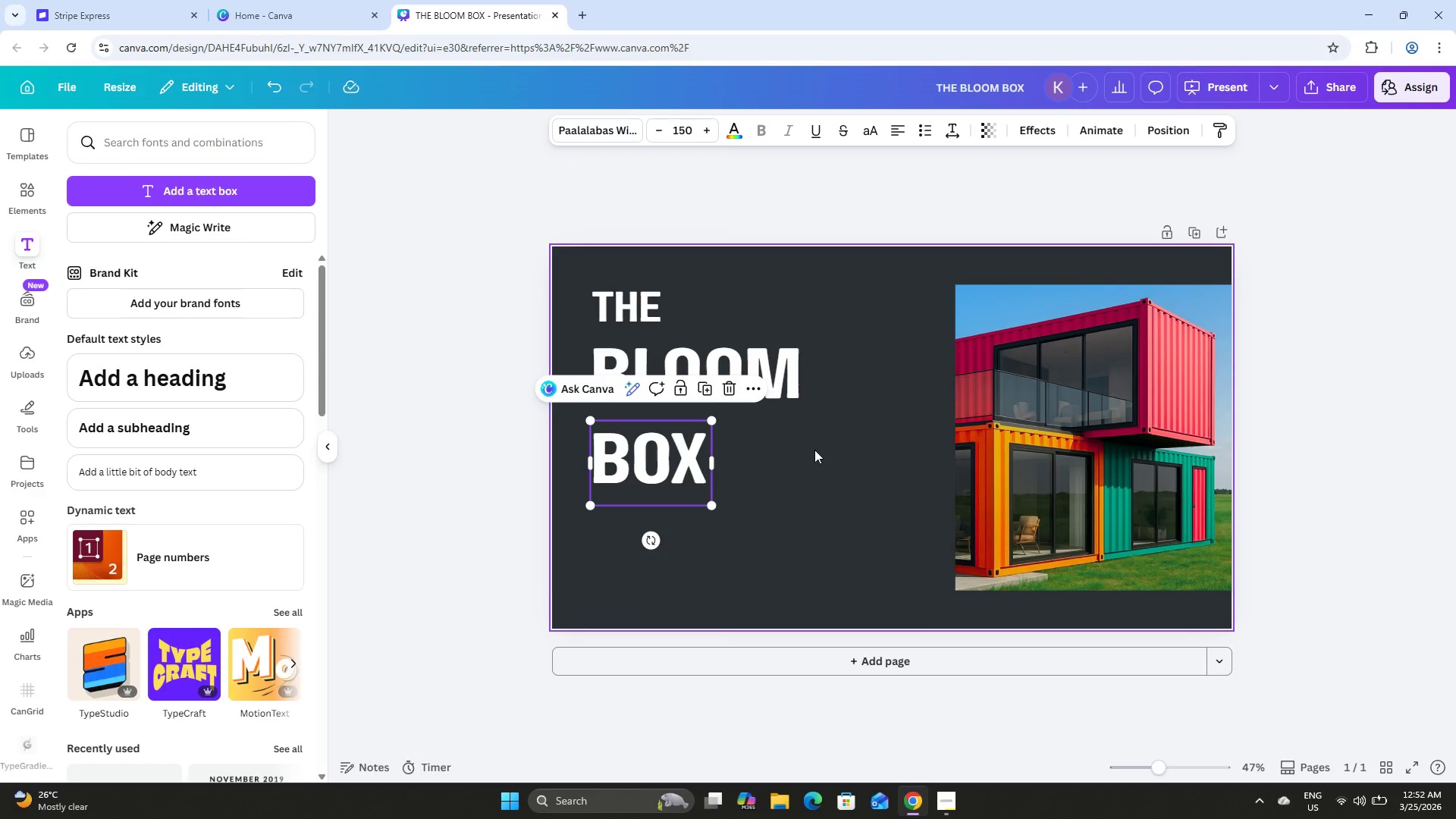 
left_click([814, 450])
 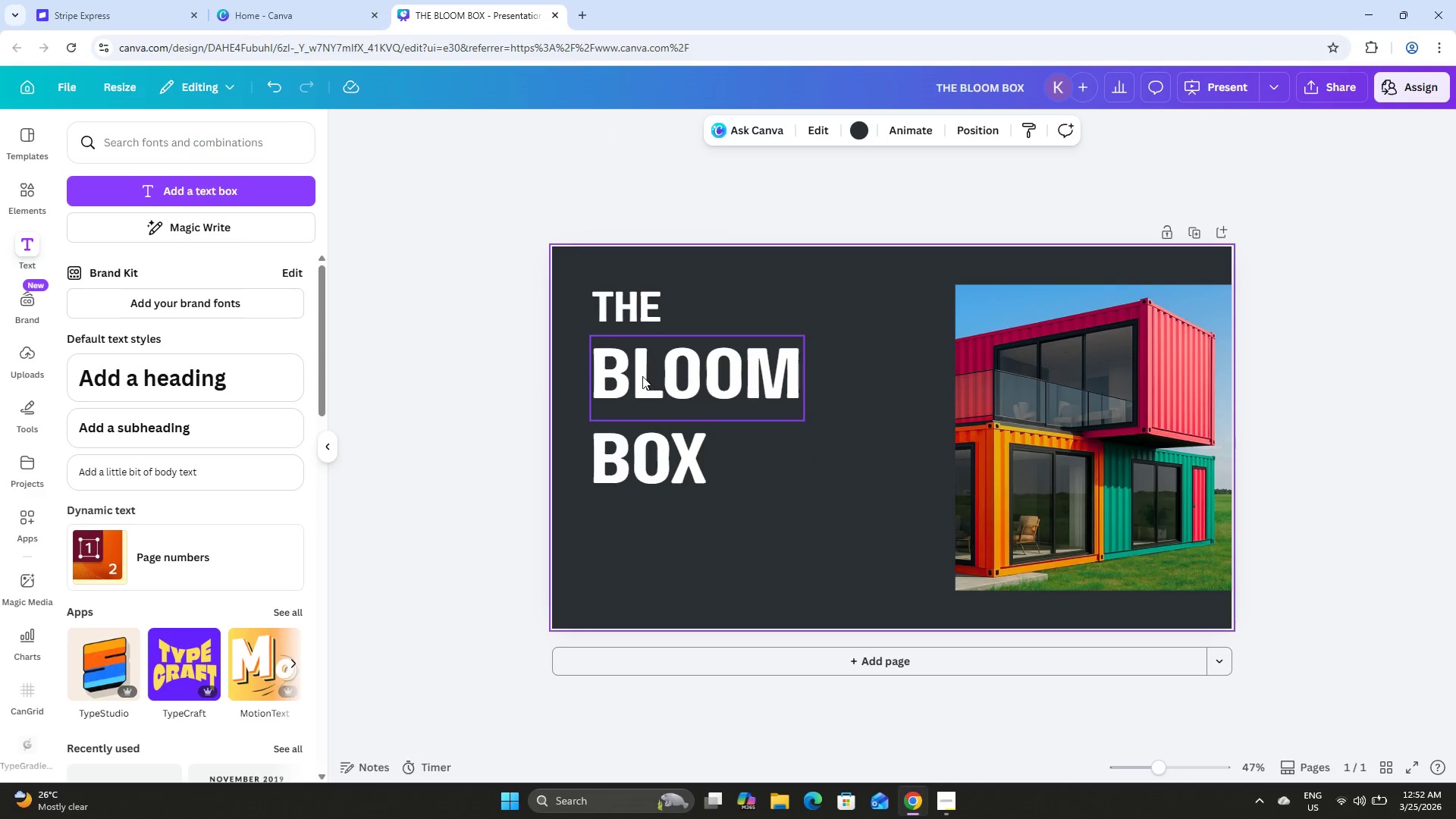 
left_click([642, 369])
 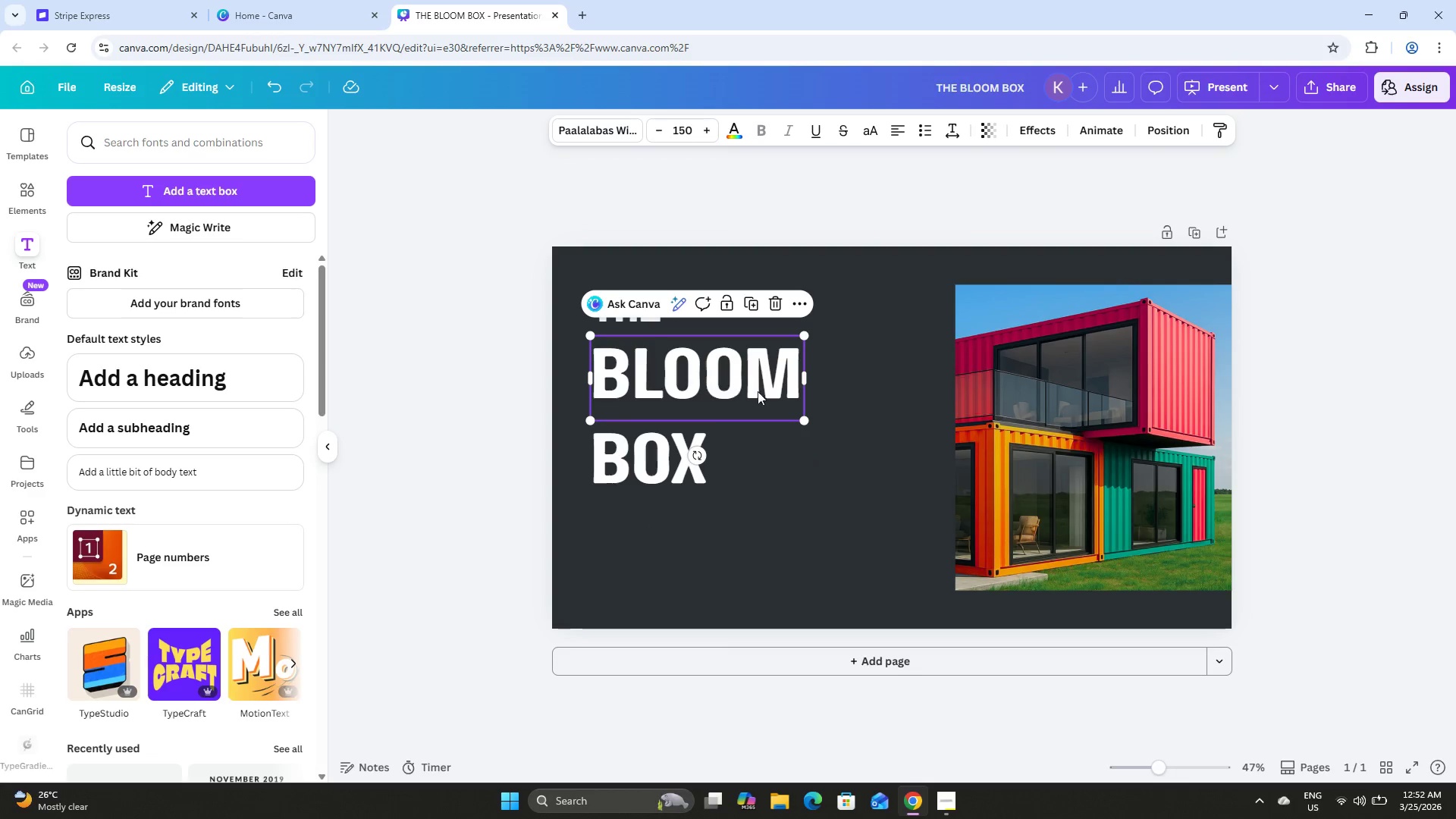 
left_click([795, 488])
 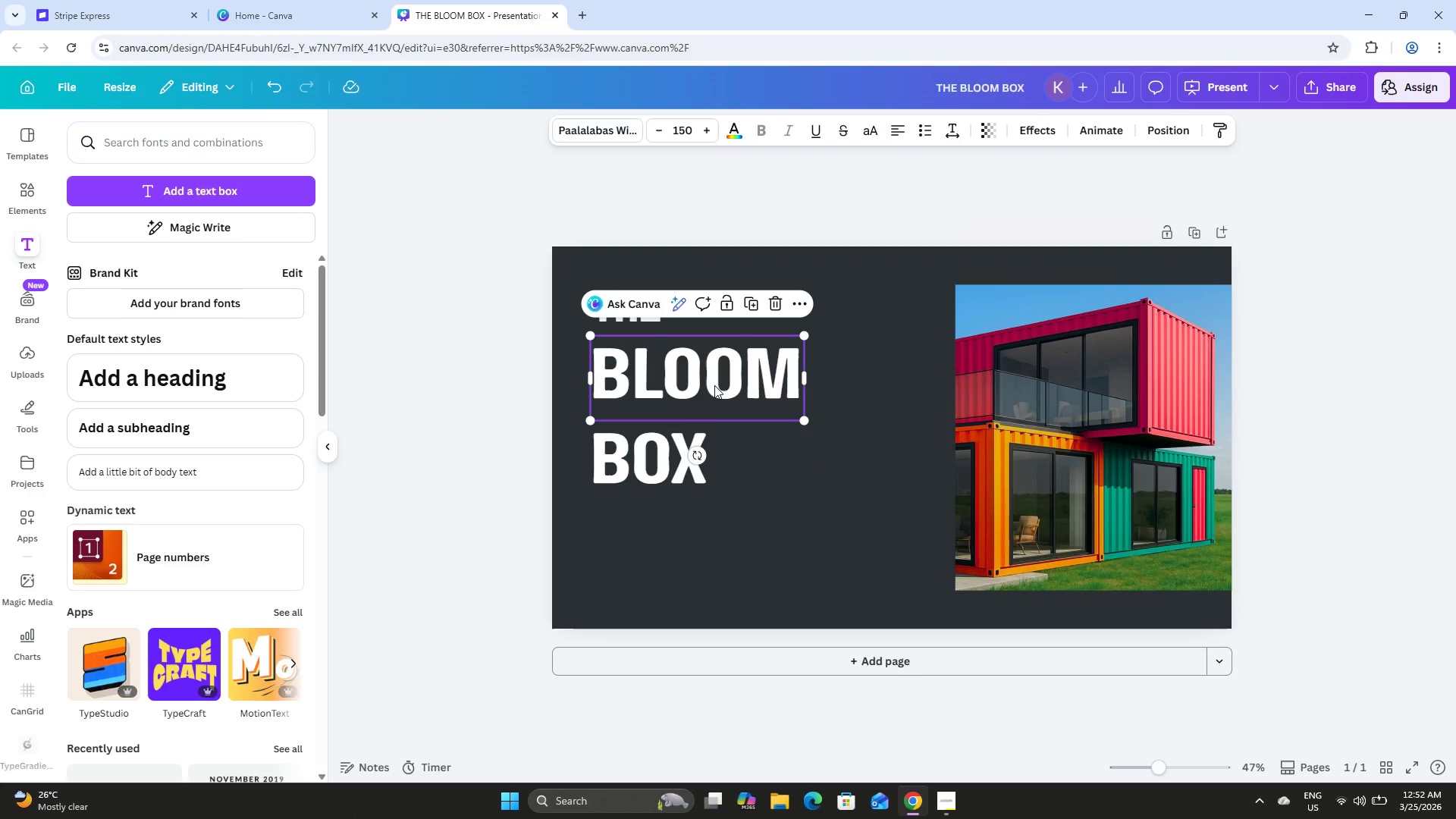 
left_click_drag(start_coordinate=[714, 385], to_coordinate=[716, 366])
 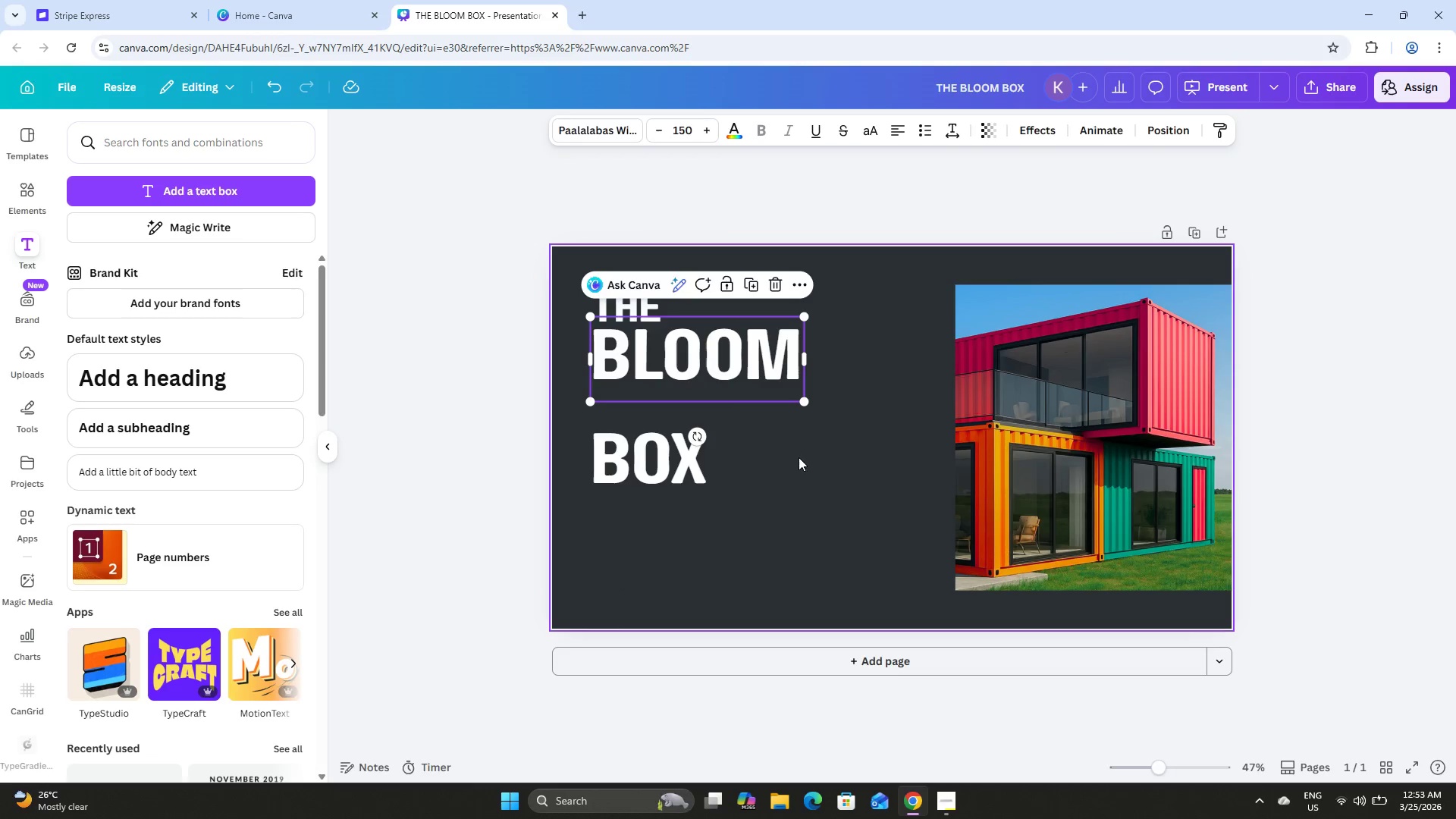 
left_click([799, 457])
 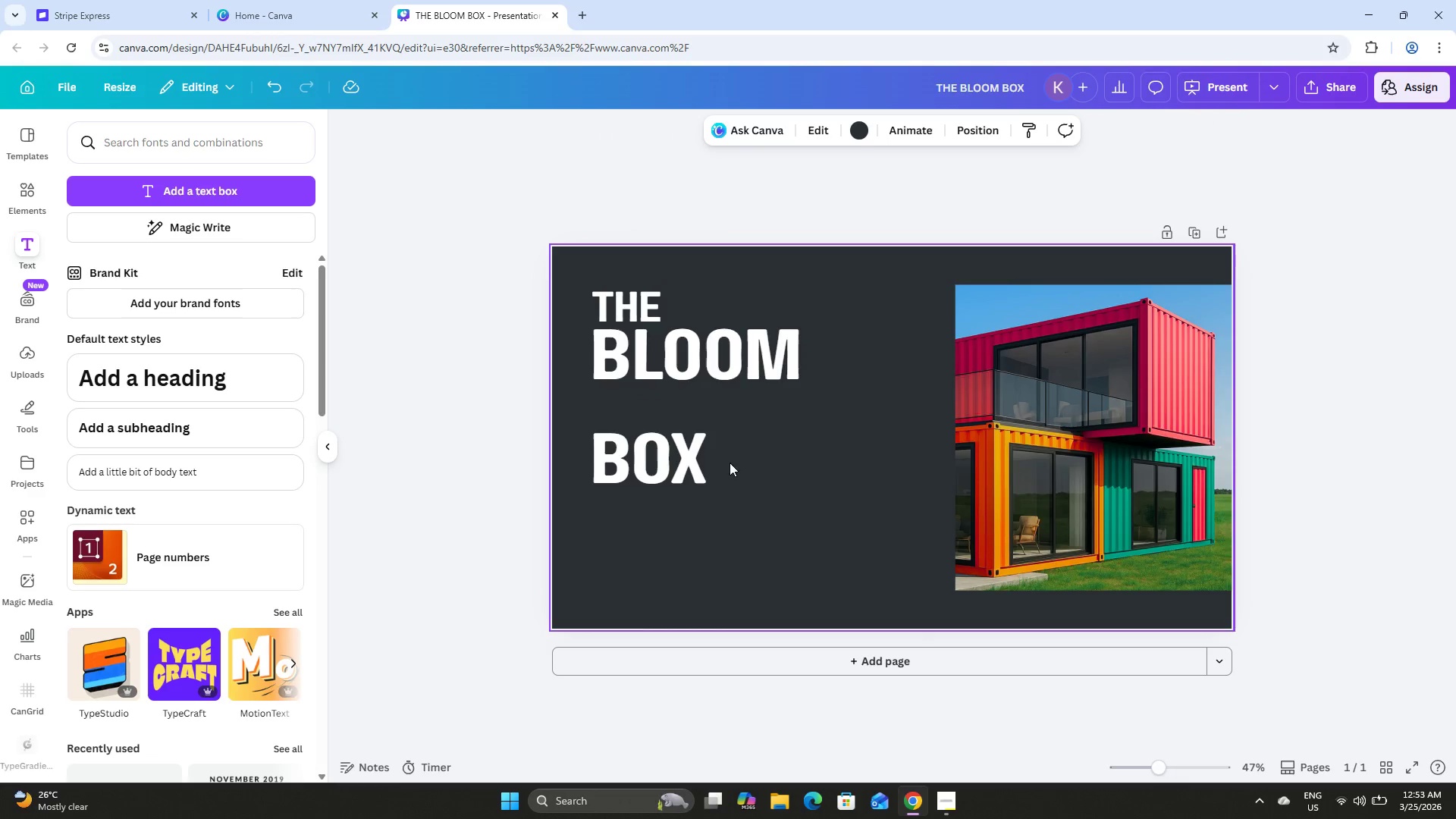 
left_click([627, 455])
 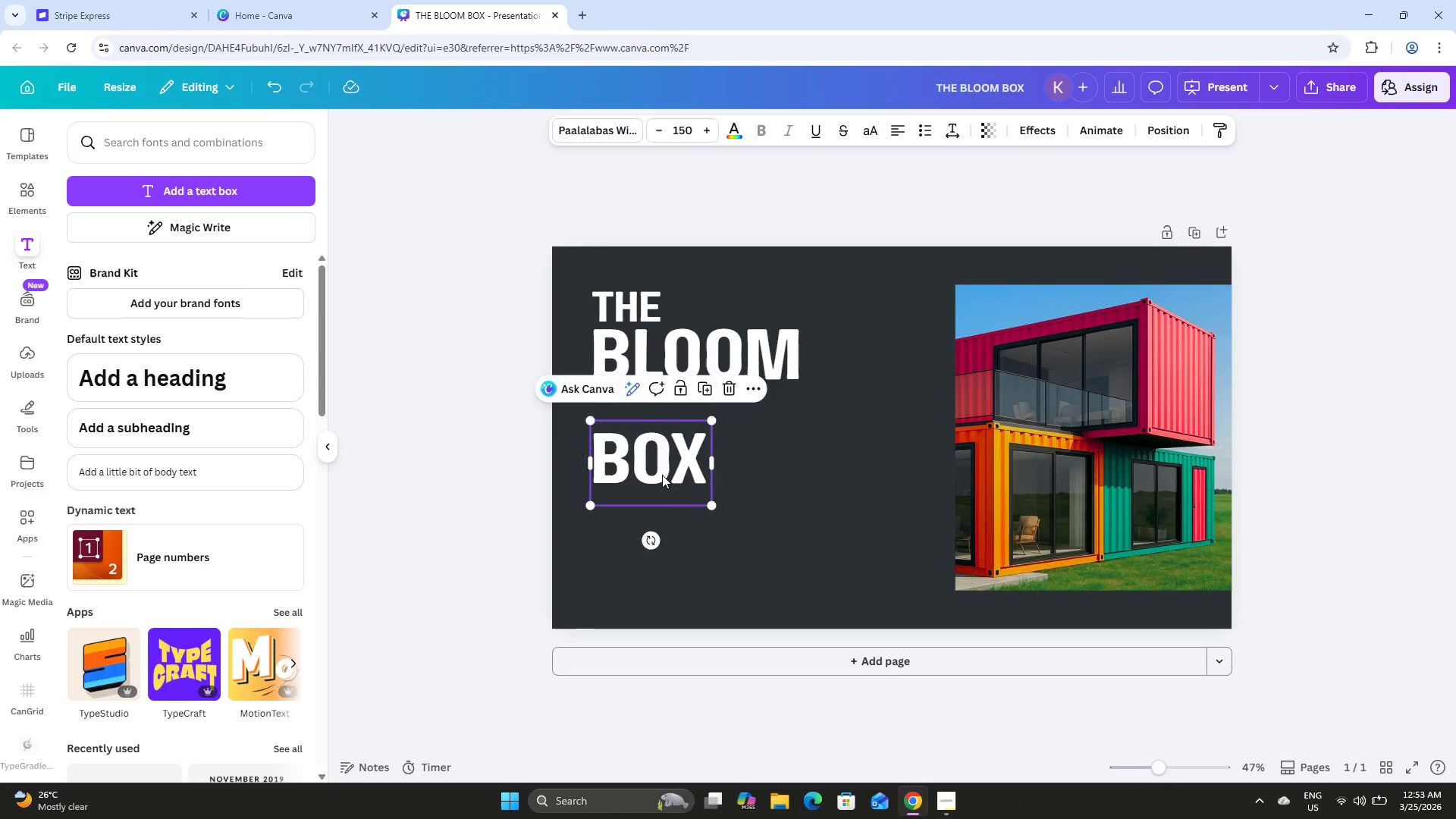 
left_click_drag(start_coordinate=[662, 475], to_coordinate=[664, 428])
 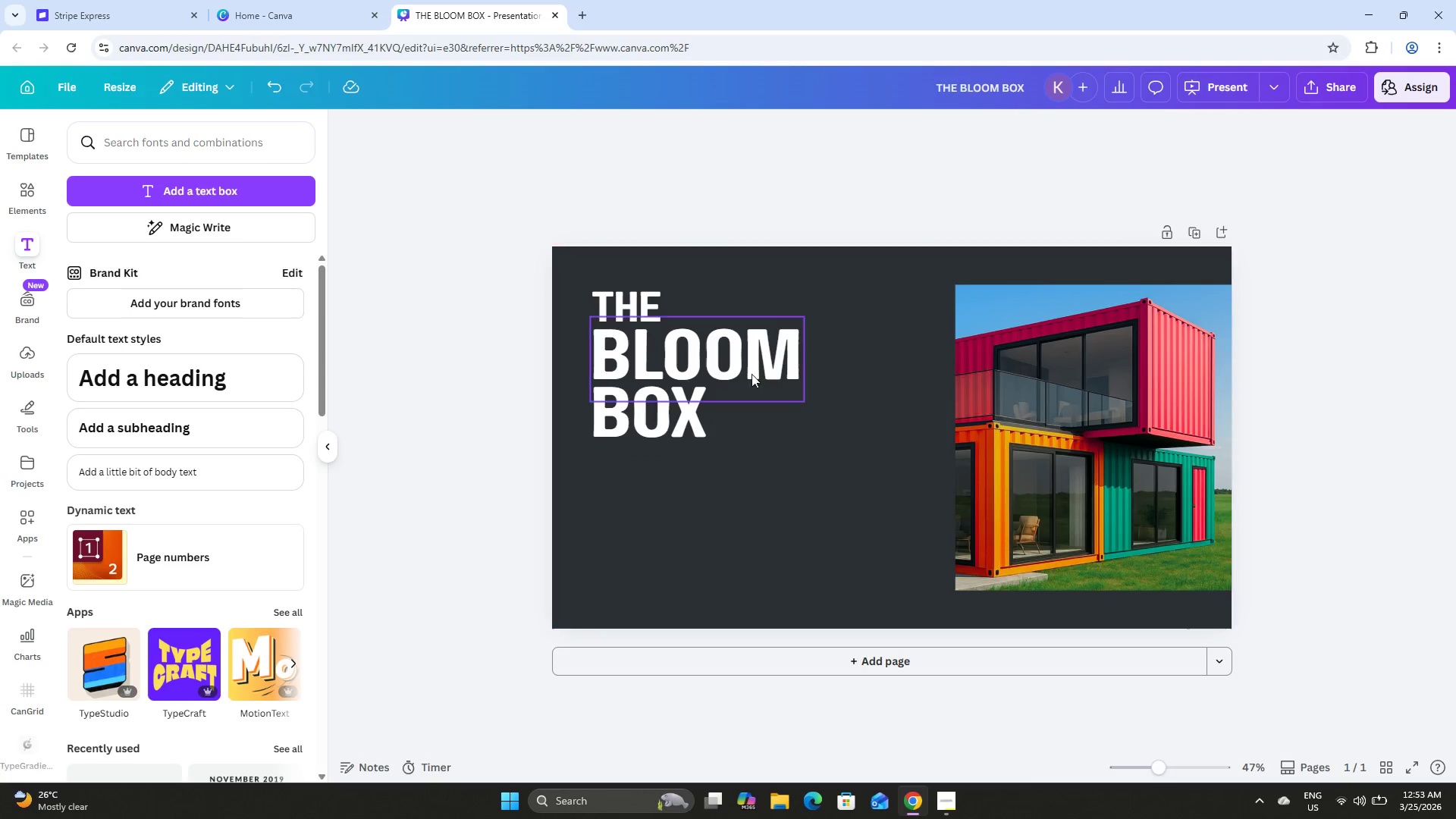 
left_click([612, 290])
 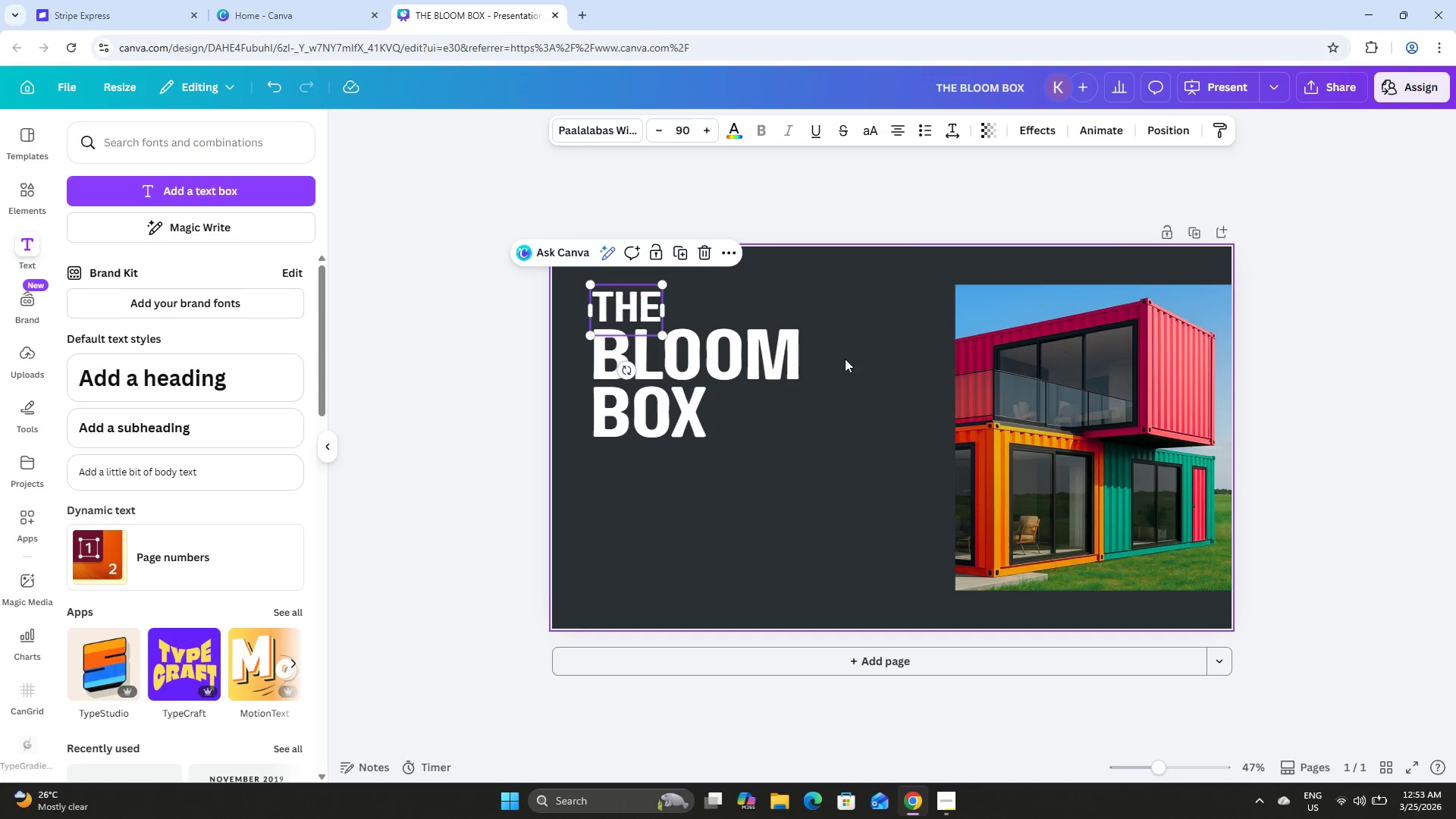 
left_click([889, 366])
 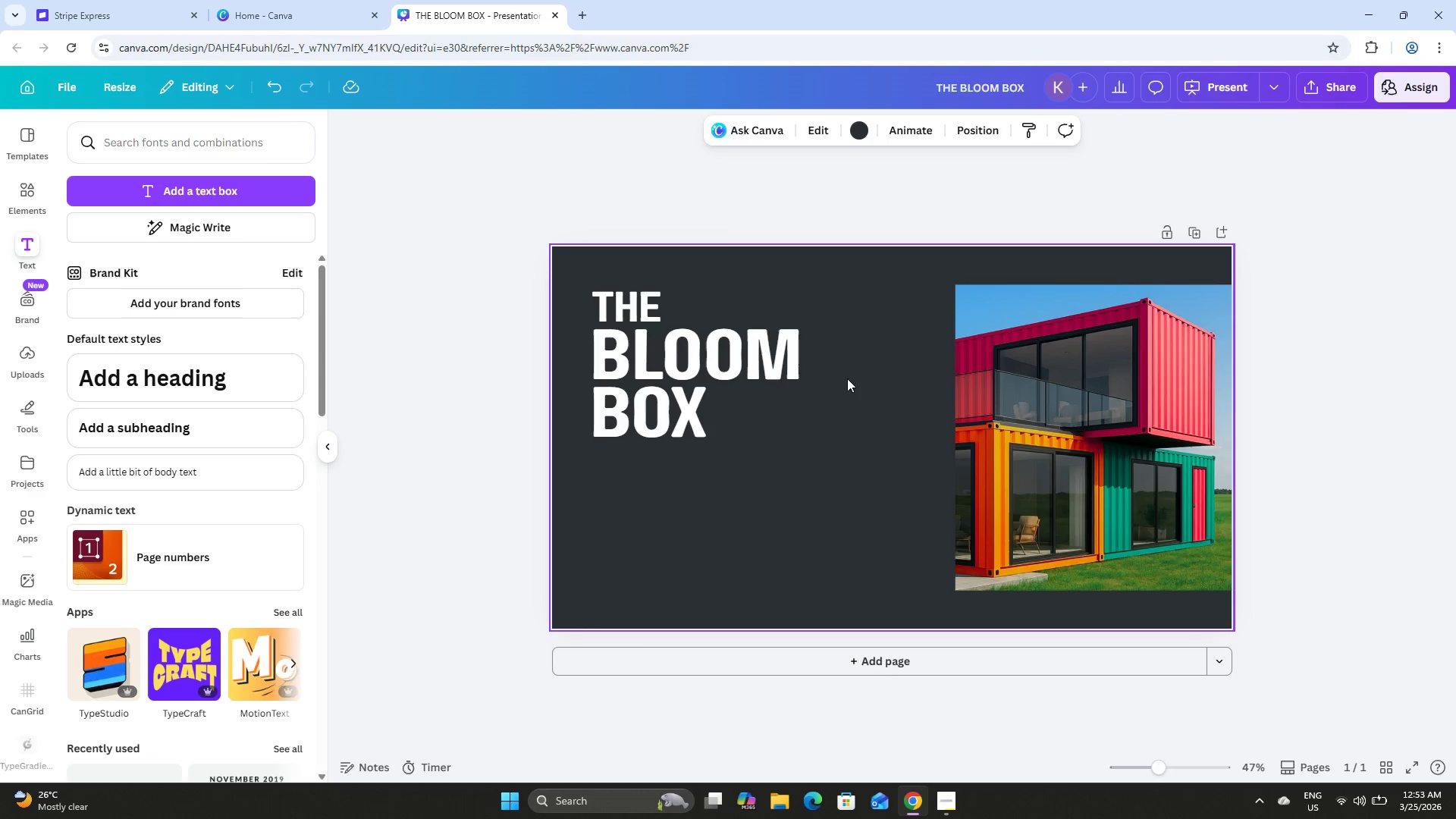 
left_click([640, 300])
 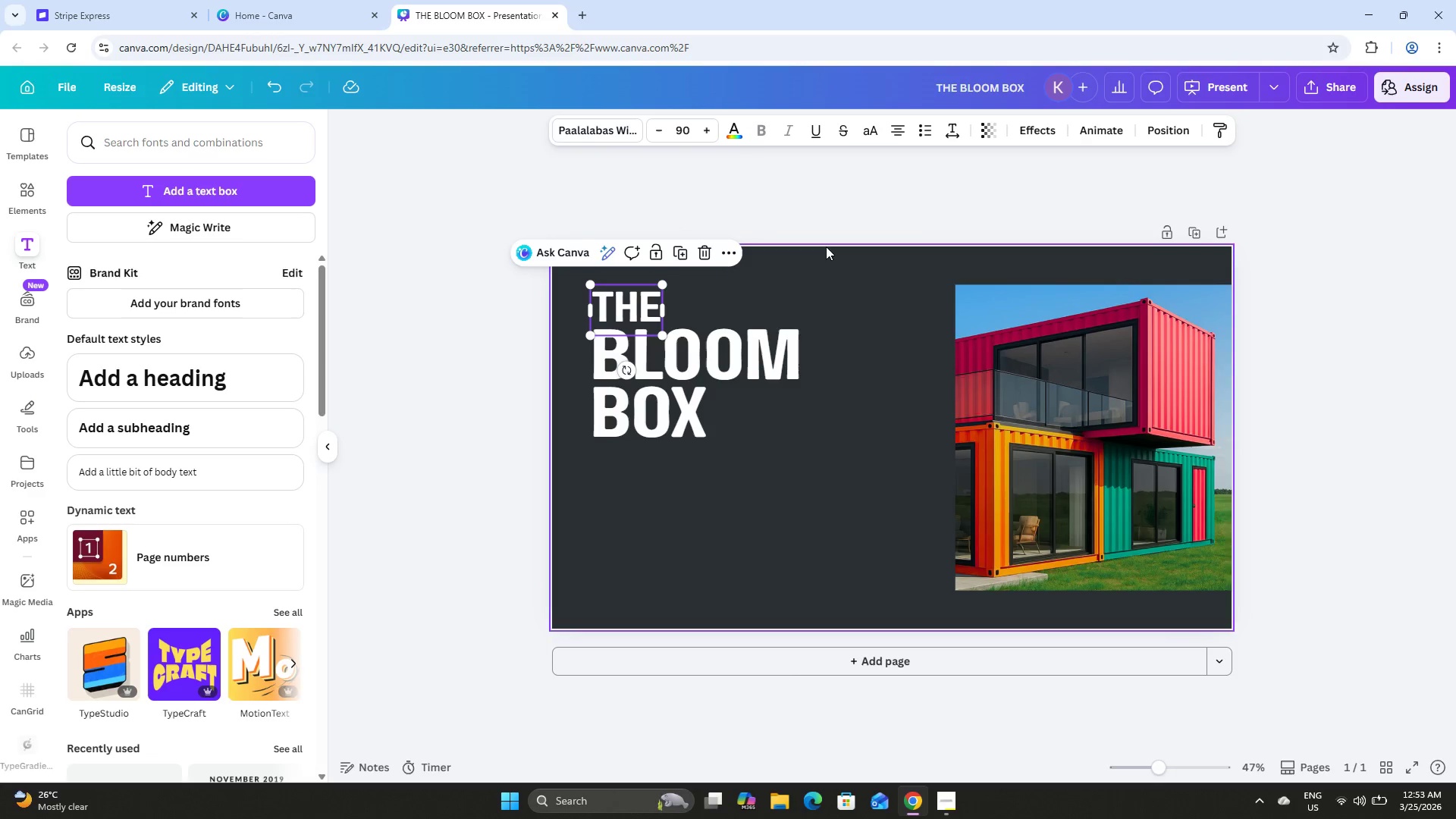 
left_click([737, 128])
 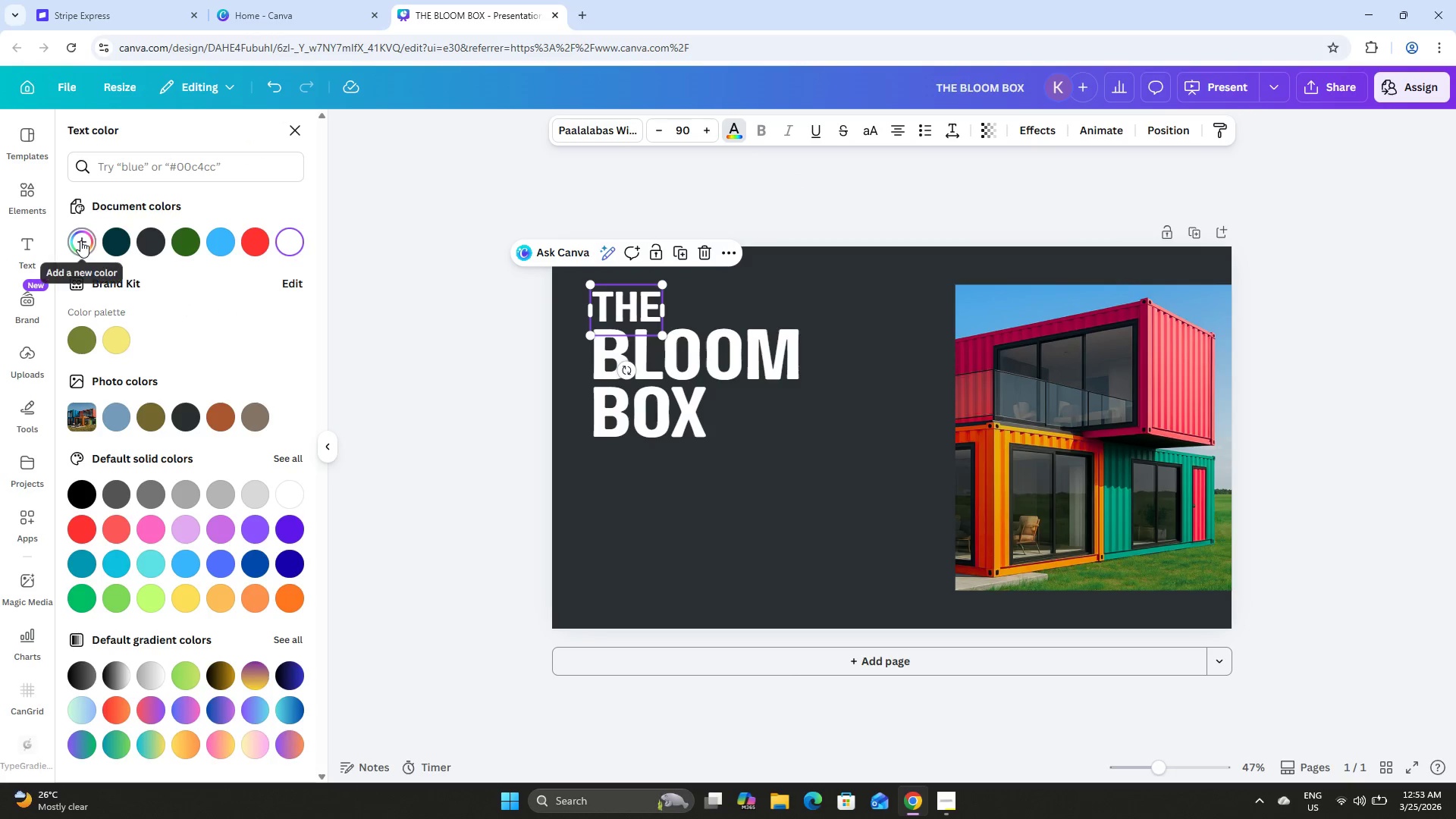 
left_click([80, 240])
 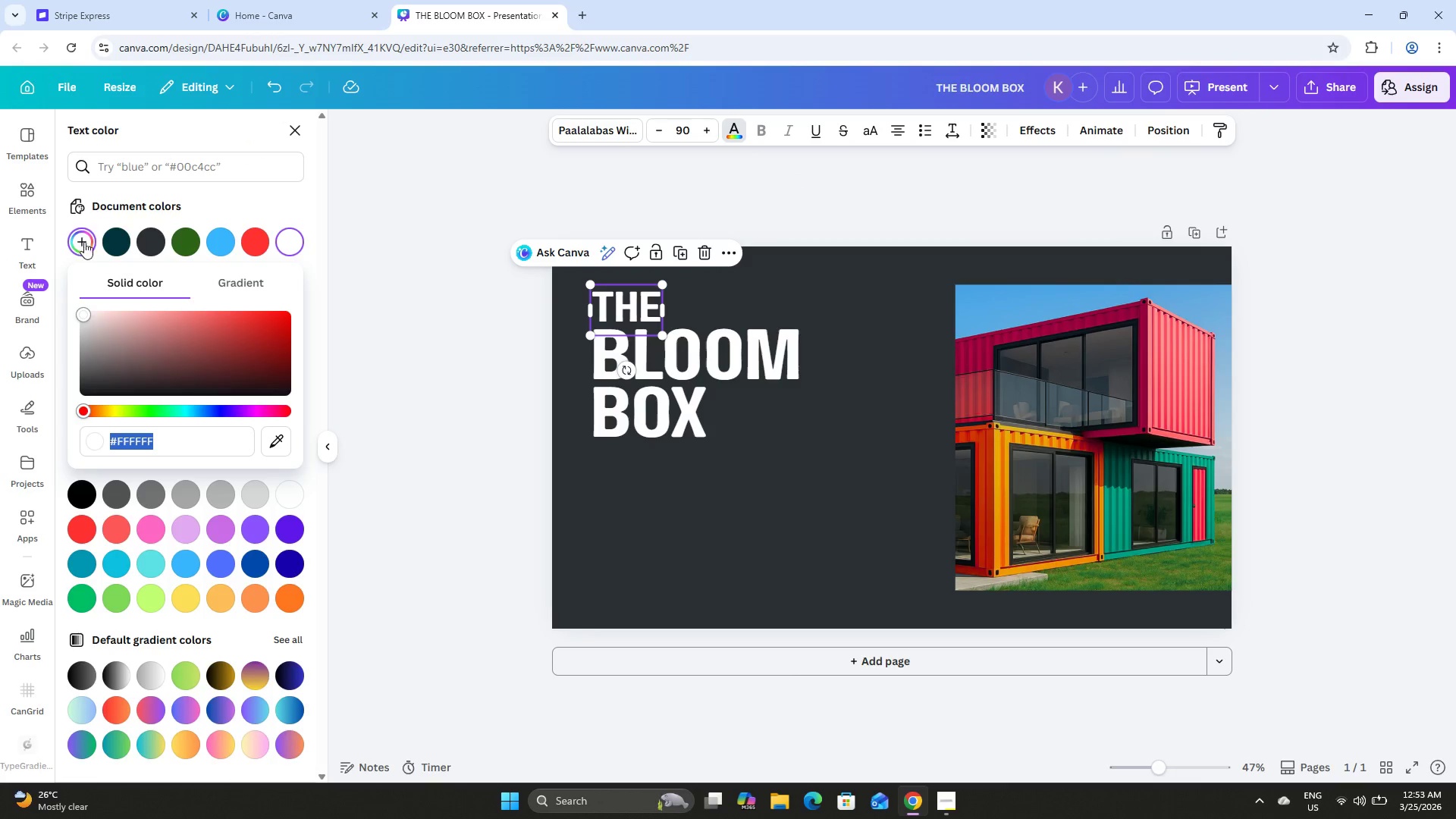 
mouse_move([236, 271])
 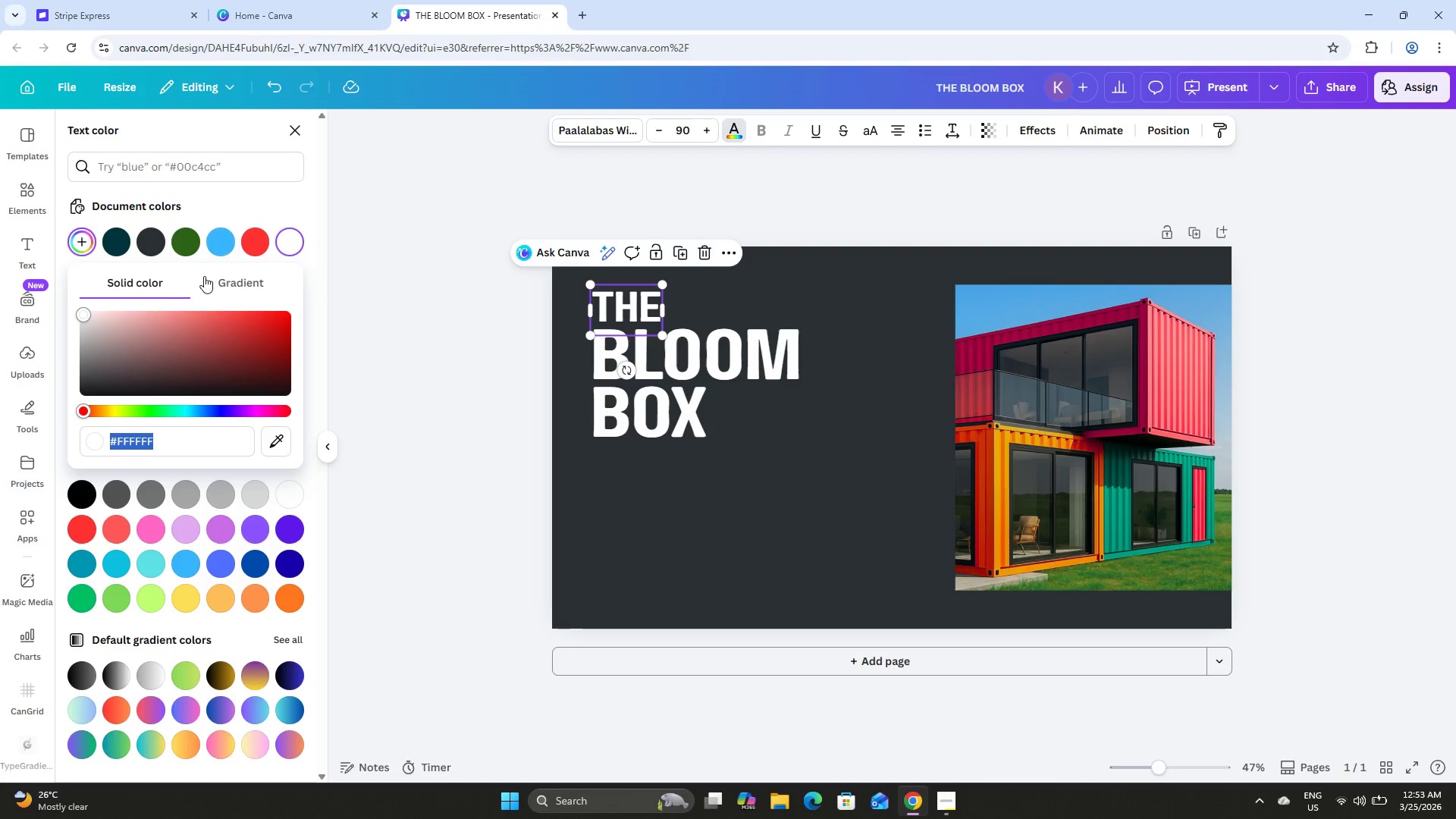 
wait(10.57)
 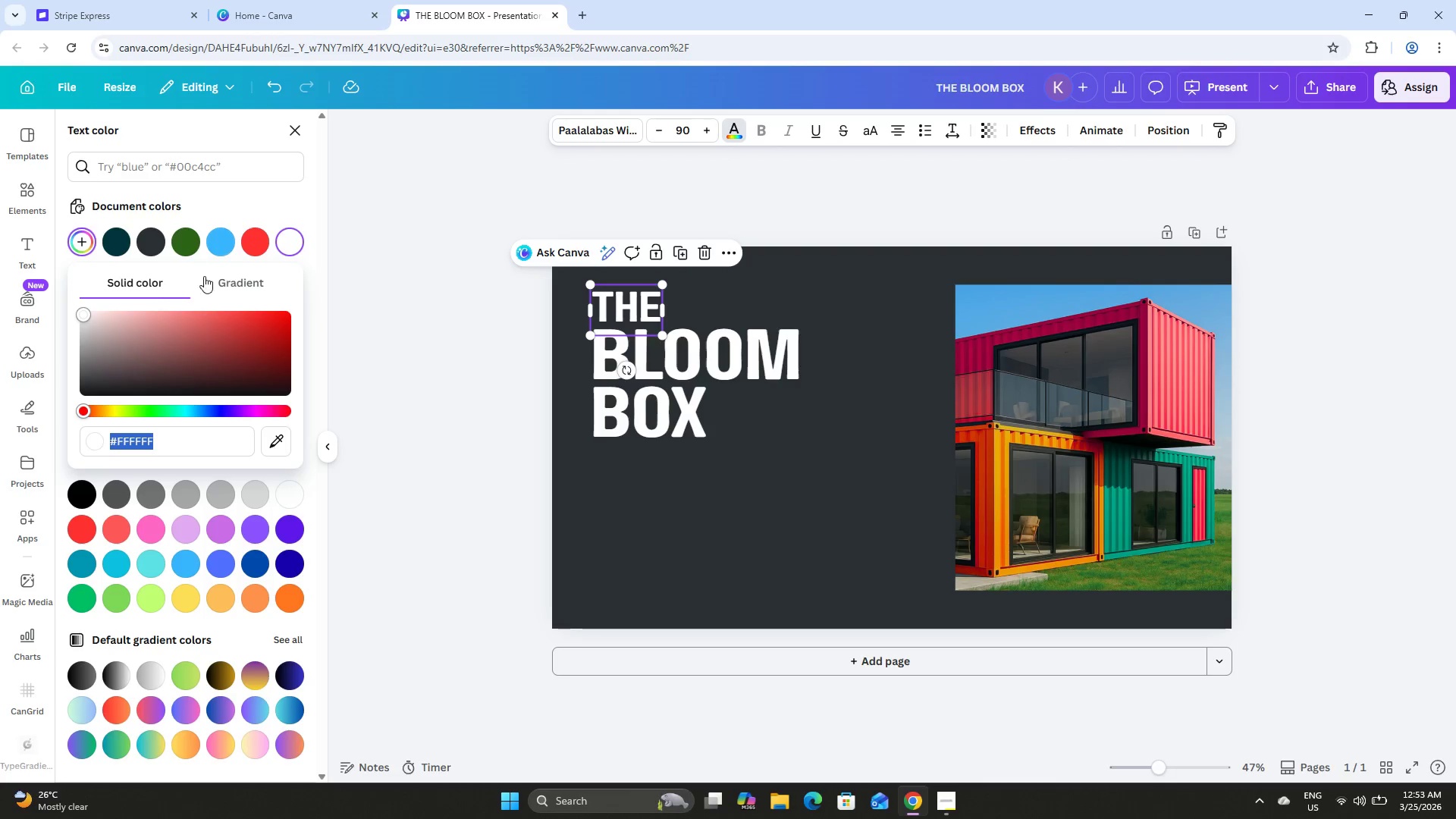 
type(6cc24a)
 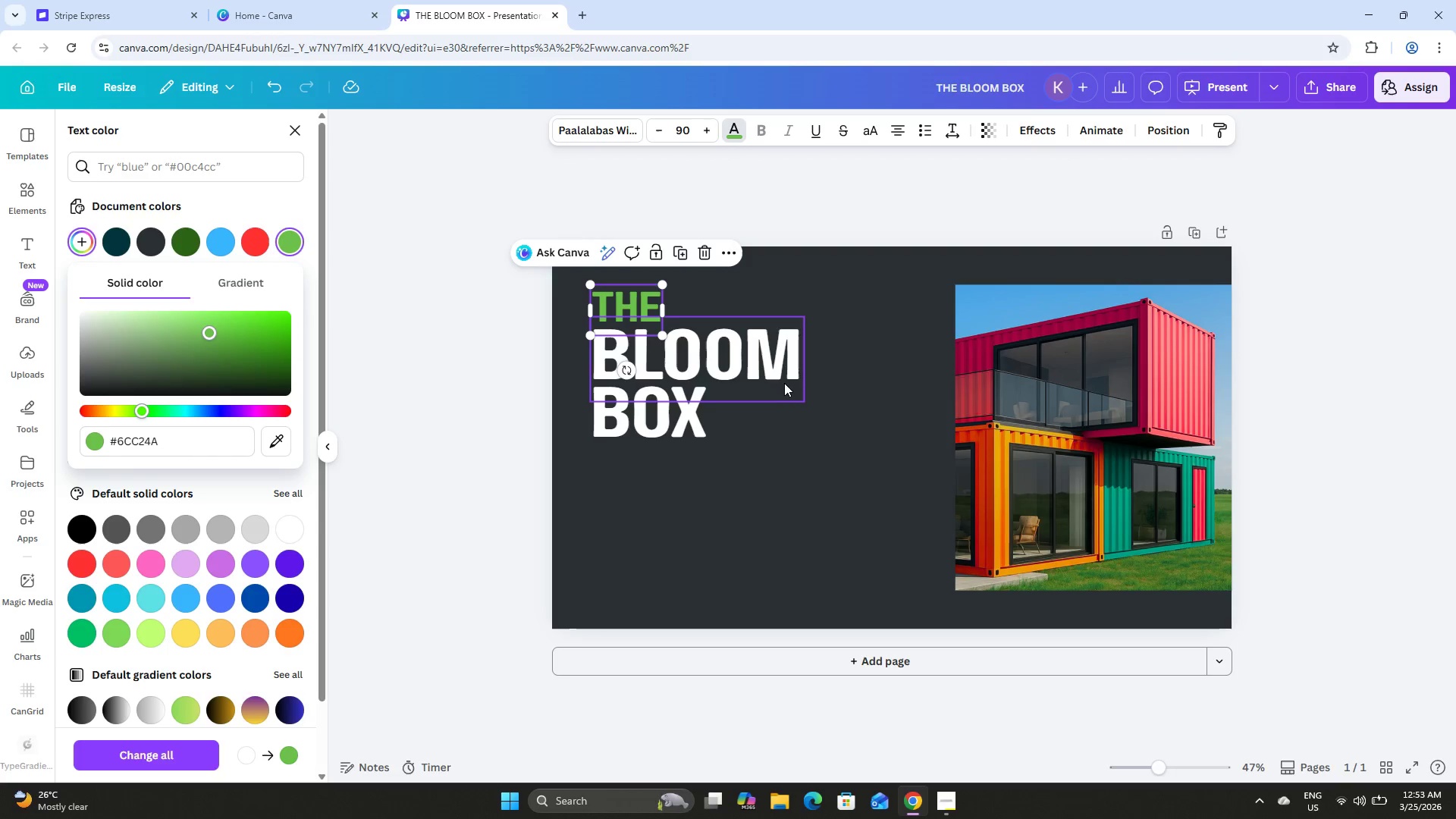 
left_click([819, 422])
 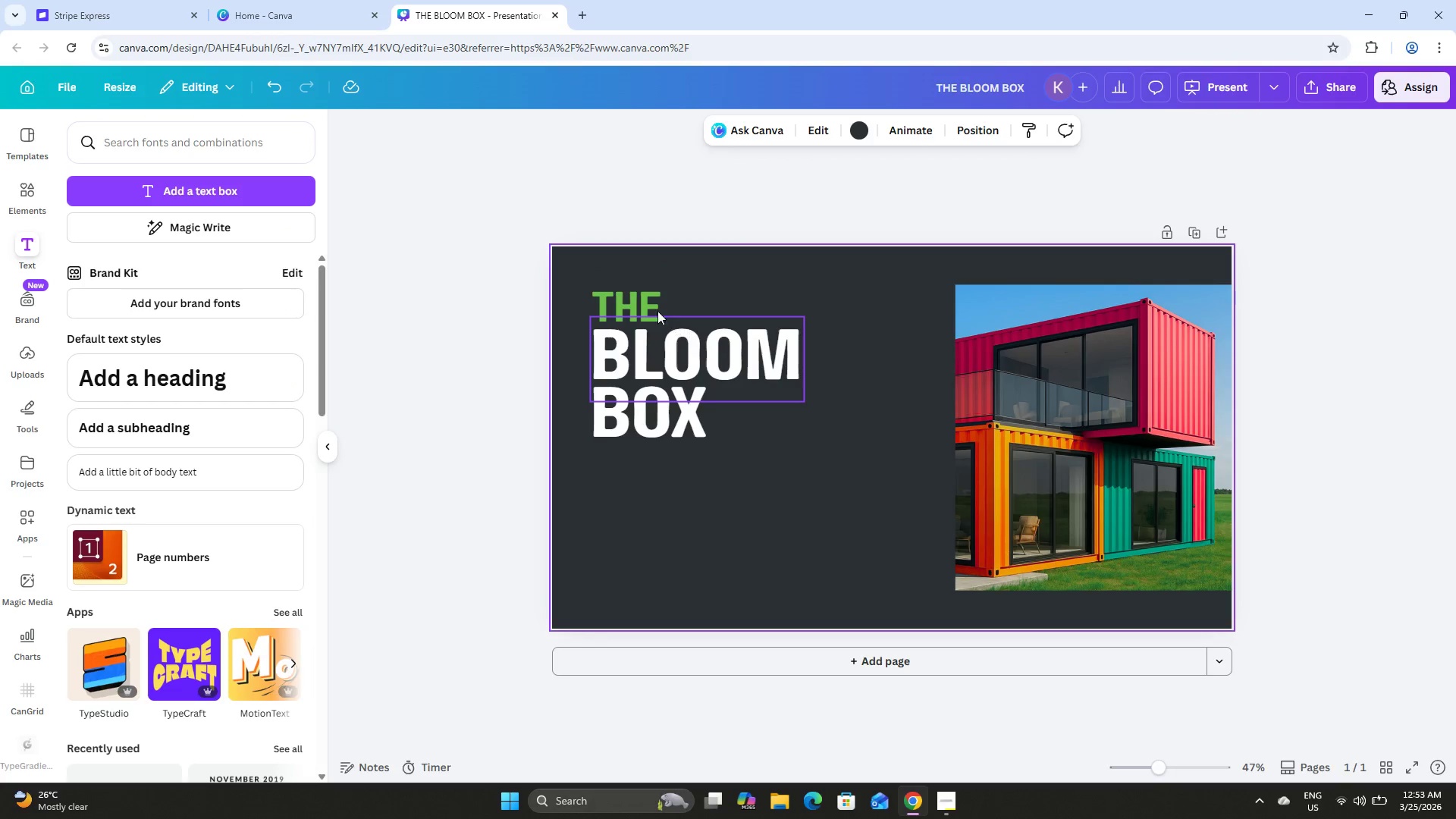 
left_click([652, 303])
 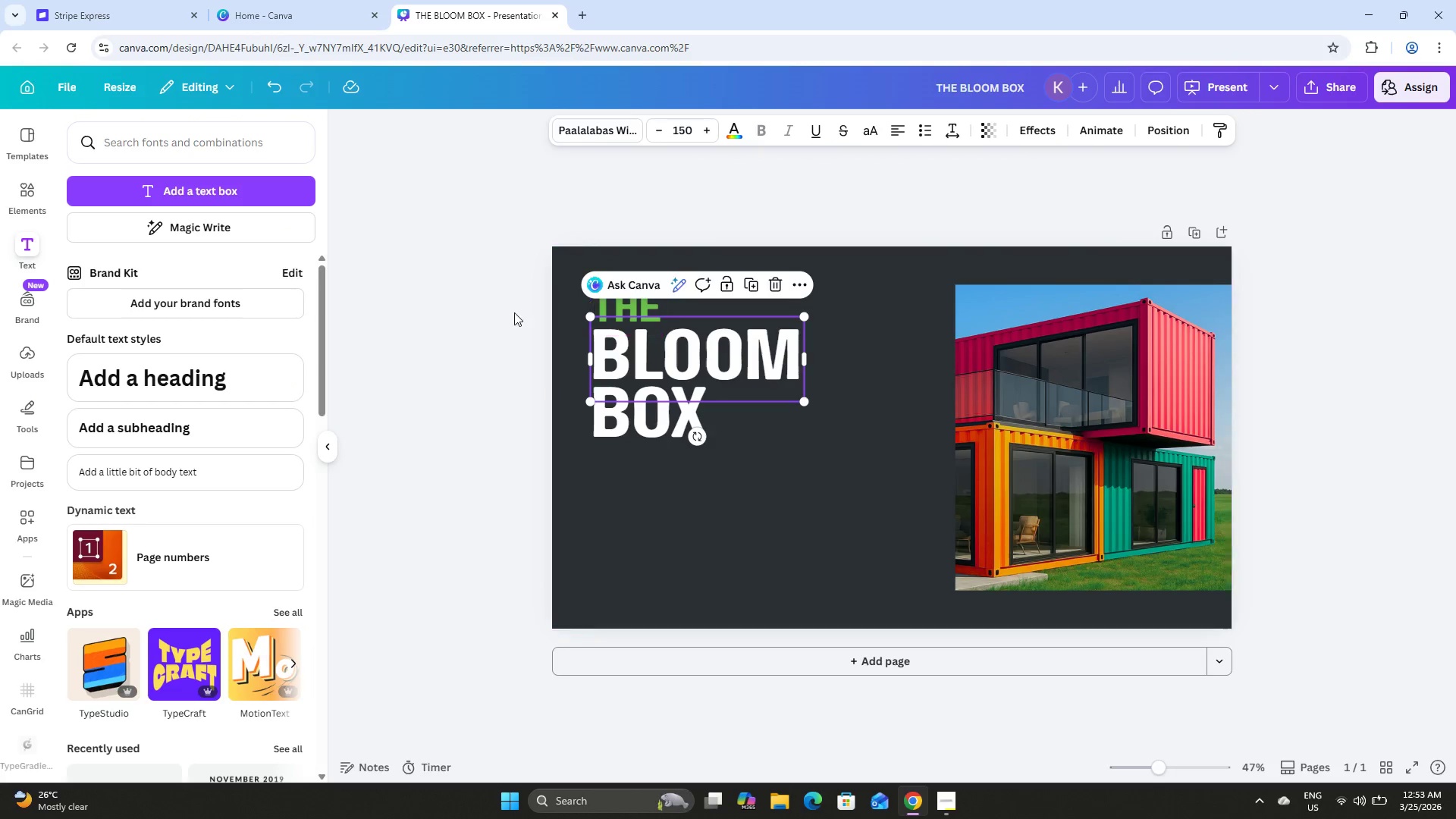 
left_click([511, 312])
 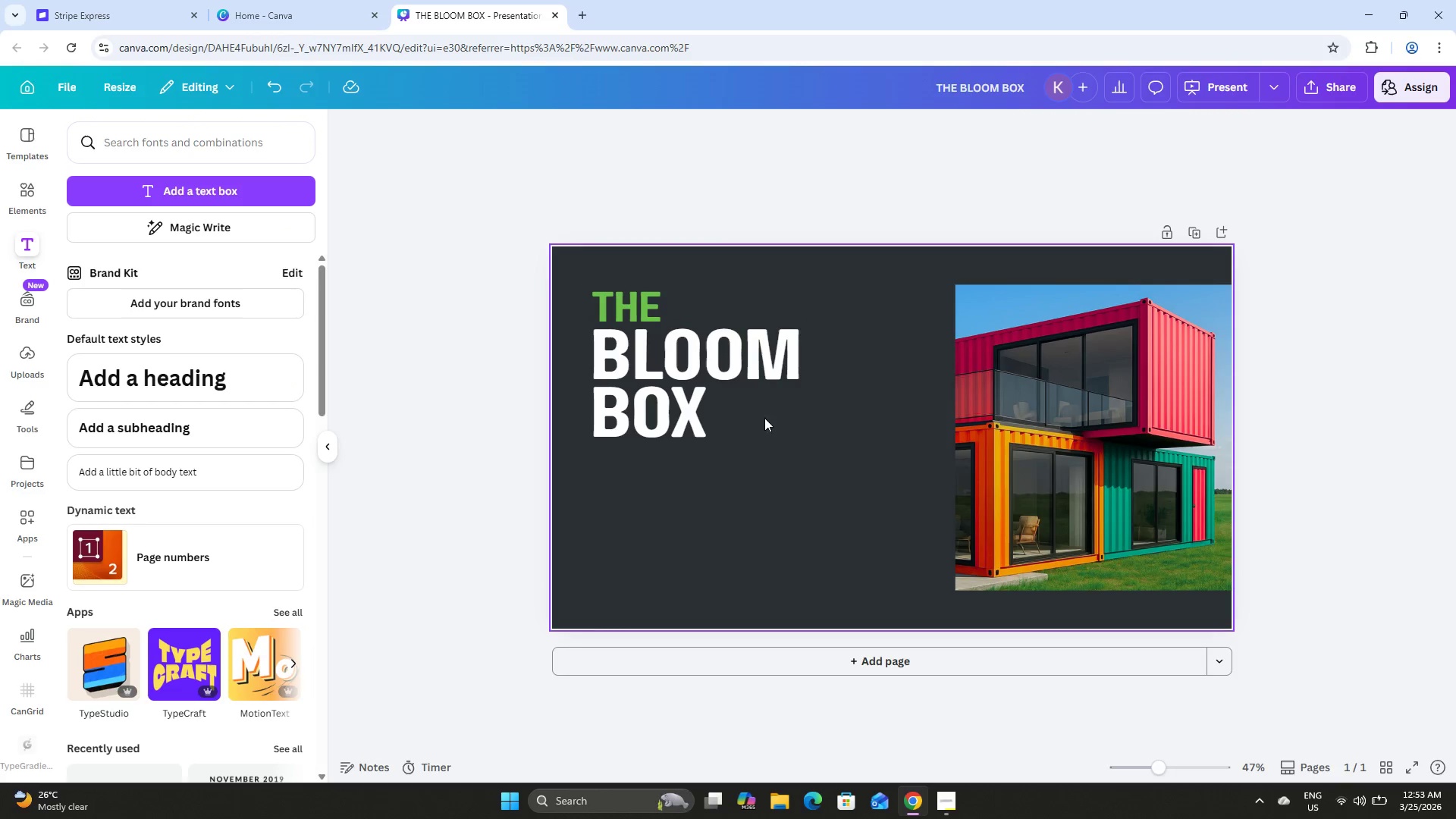 
double_click([732, 355])
 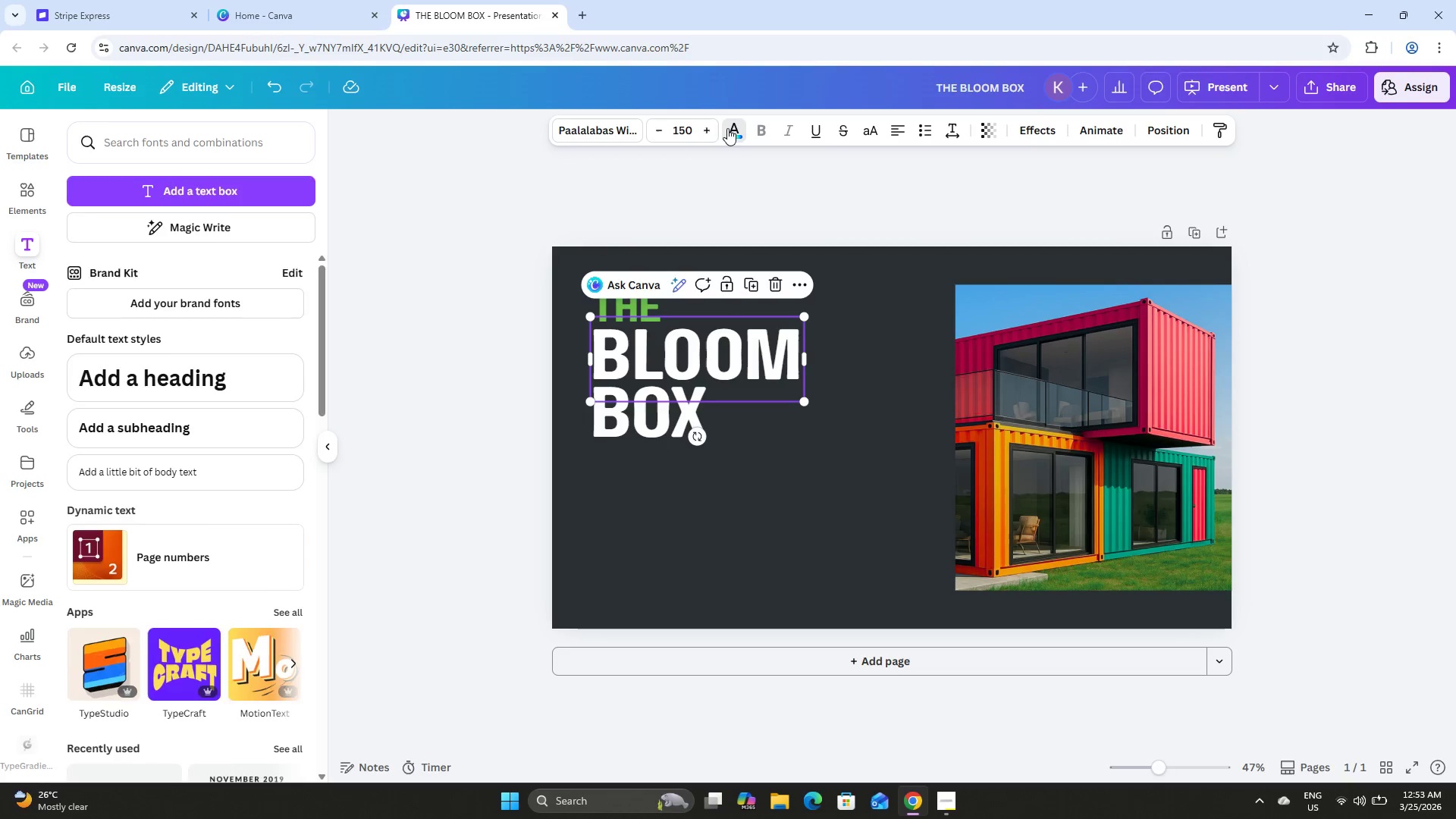 
left_click([253, 242])
 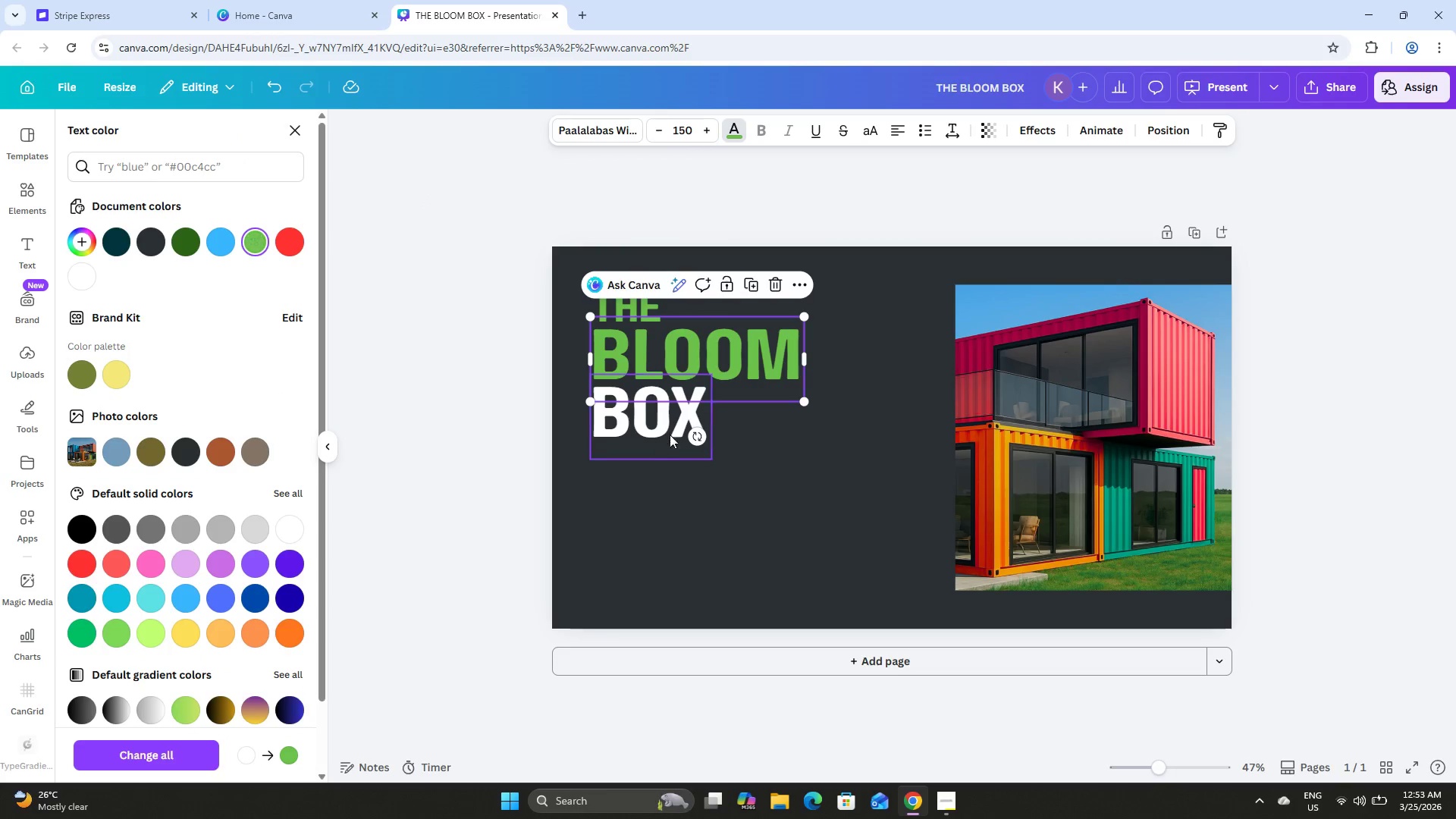 
left_click([659, 426])
 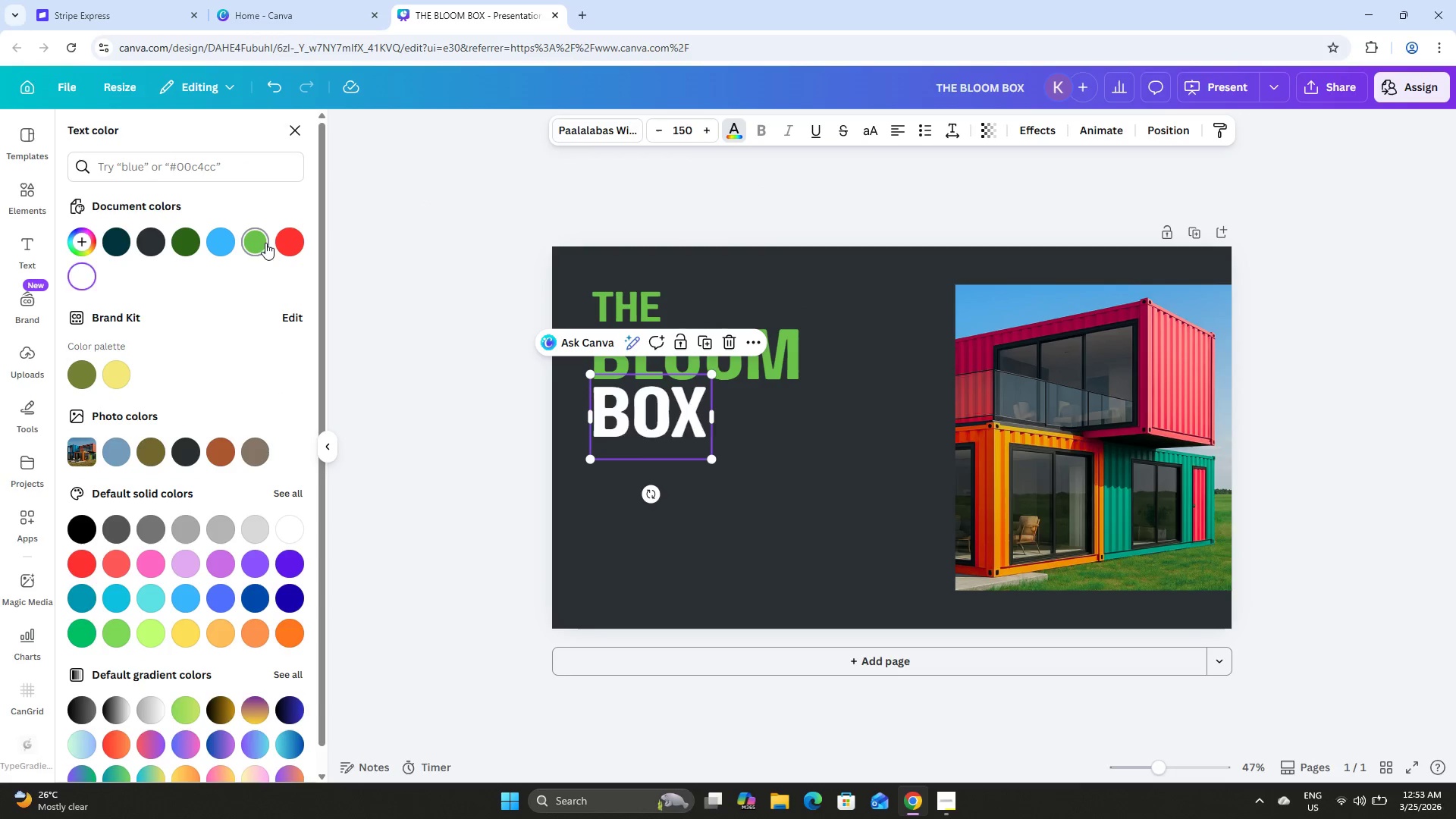 
double_click([707, 185])
 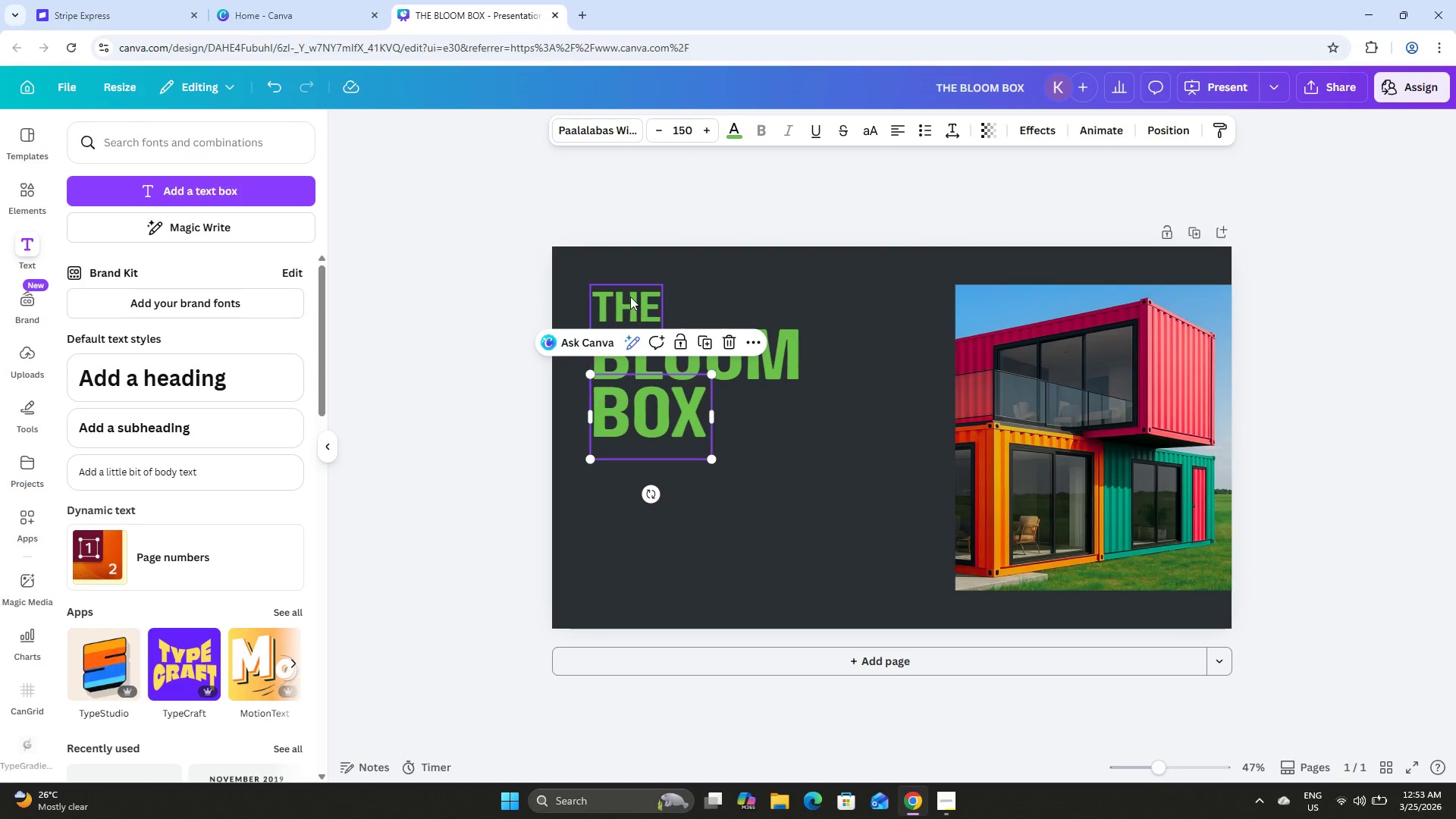 
left_click([630, 293])
 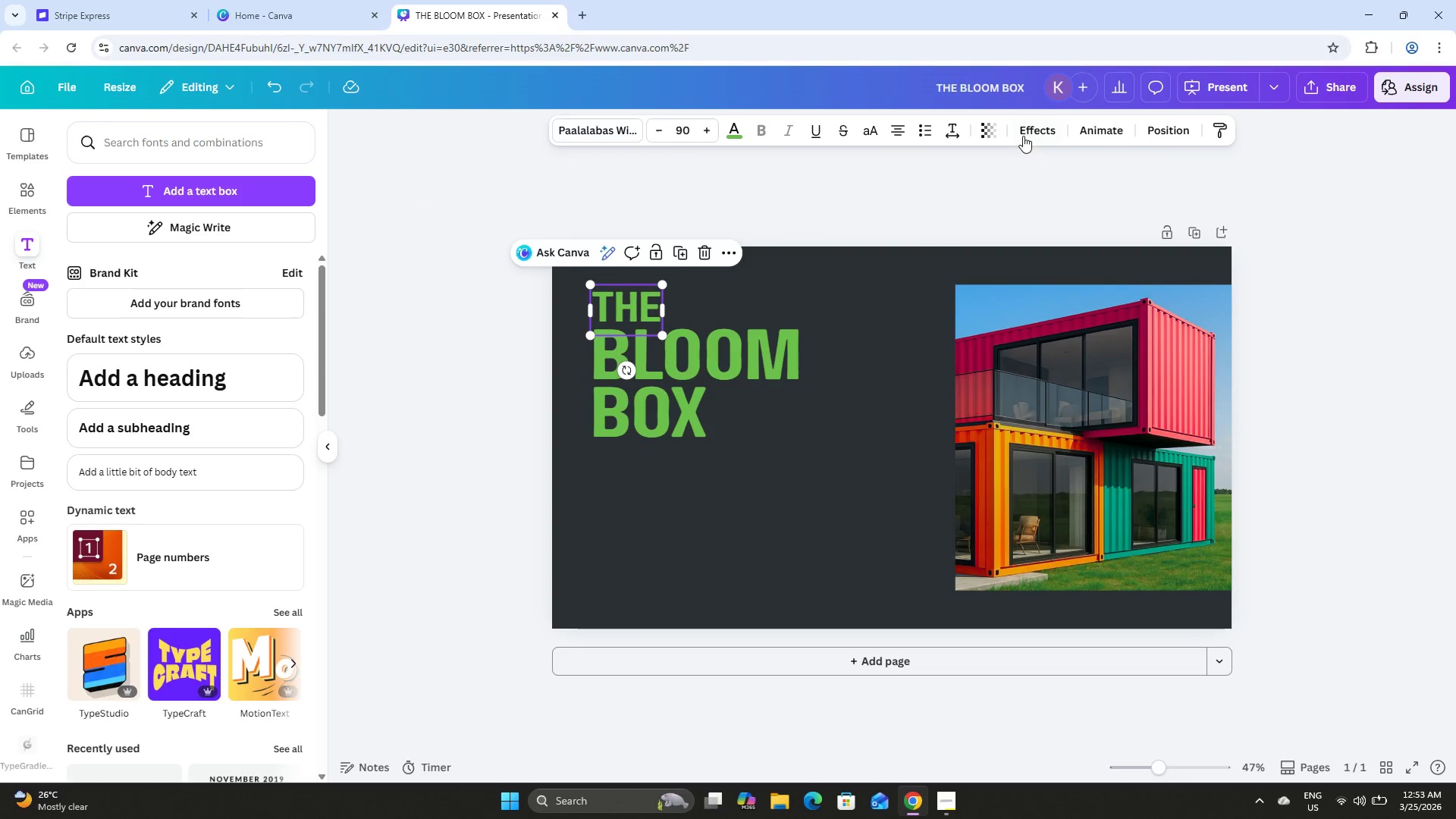 
left_click([995, 129])
 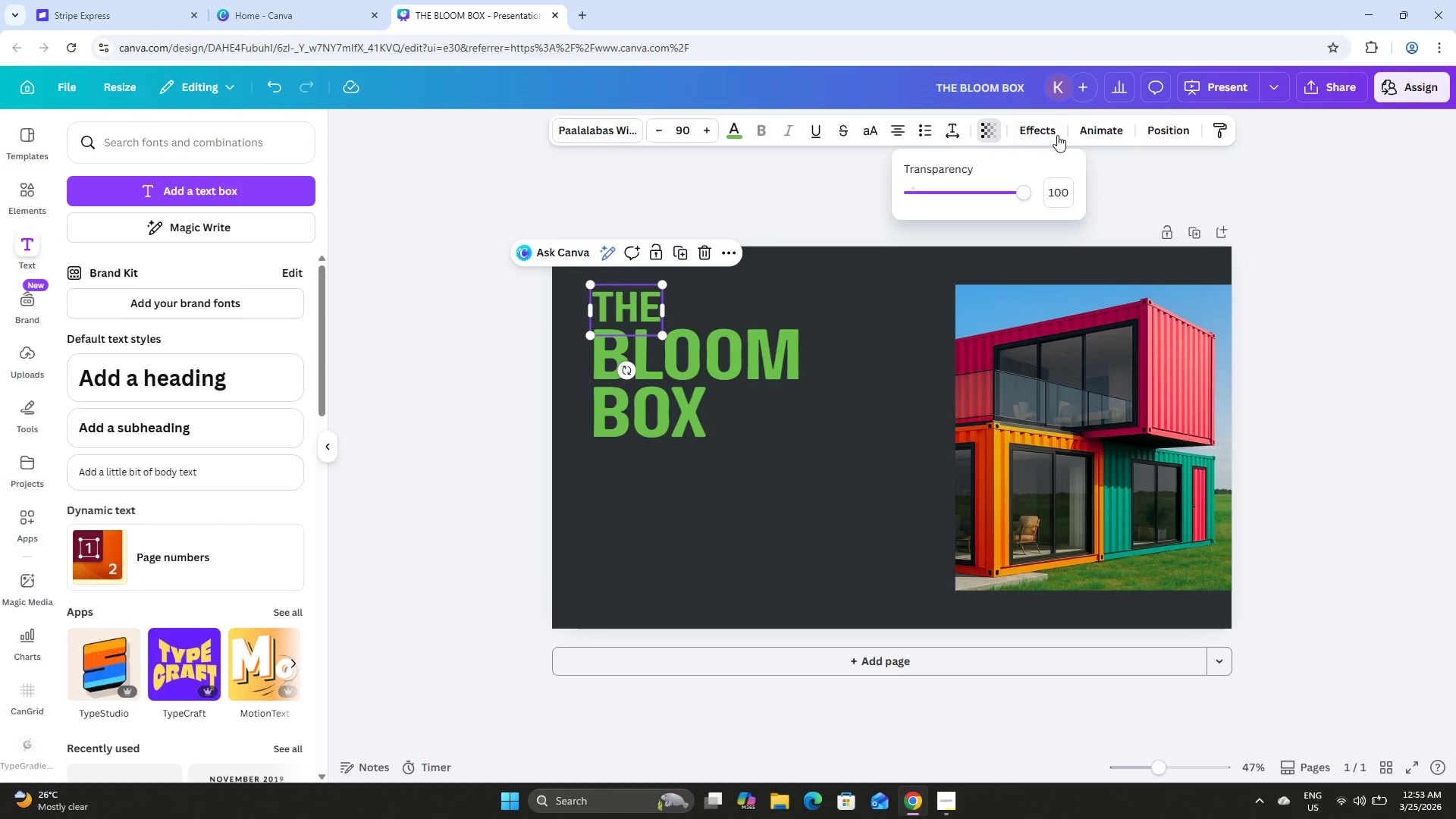 
left_click([1048, 131])
 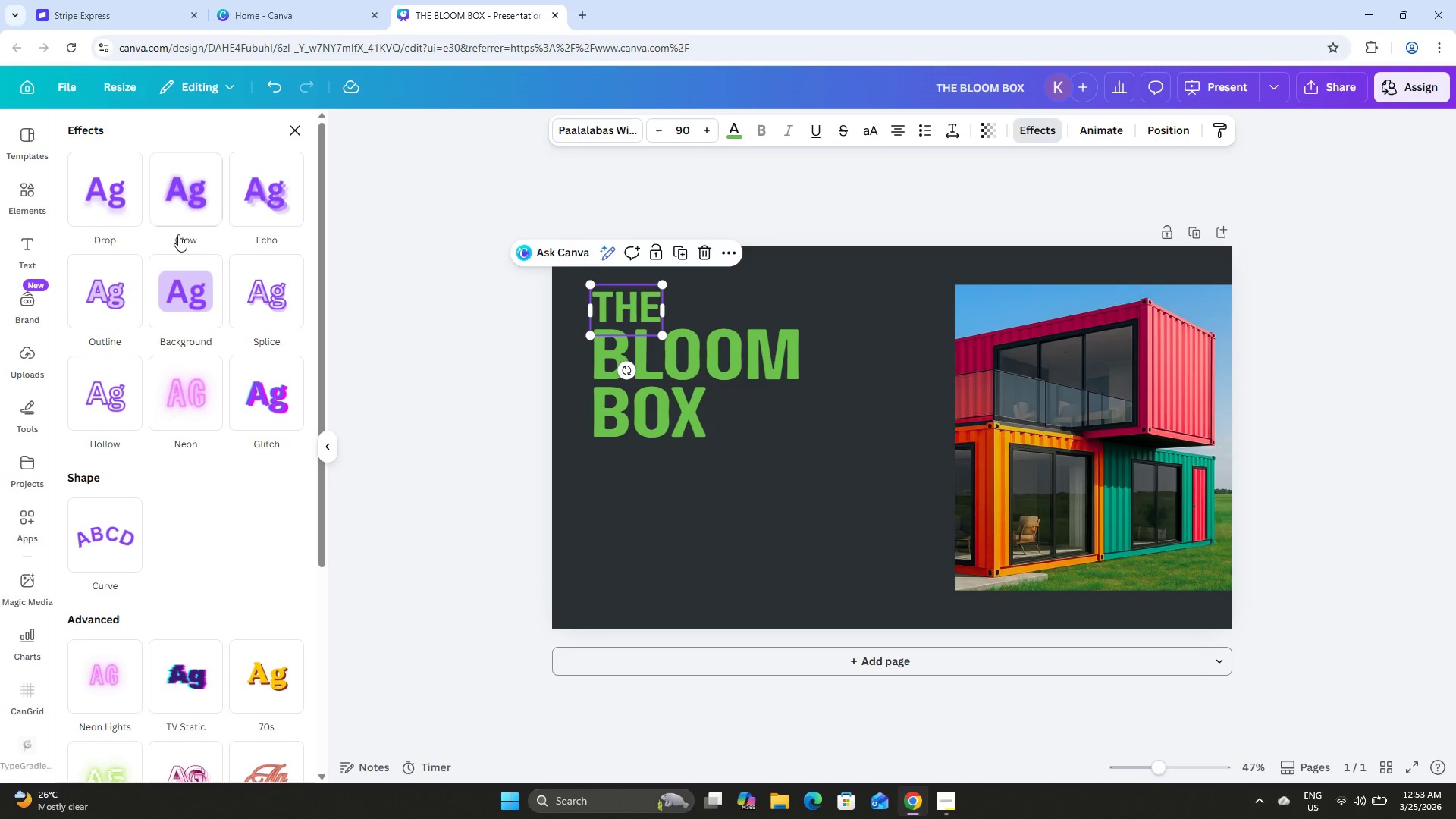 
left_click([196, 203])
 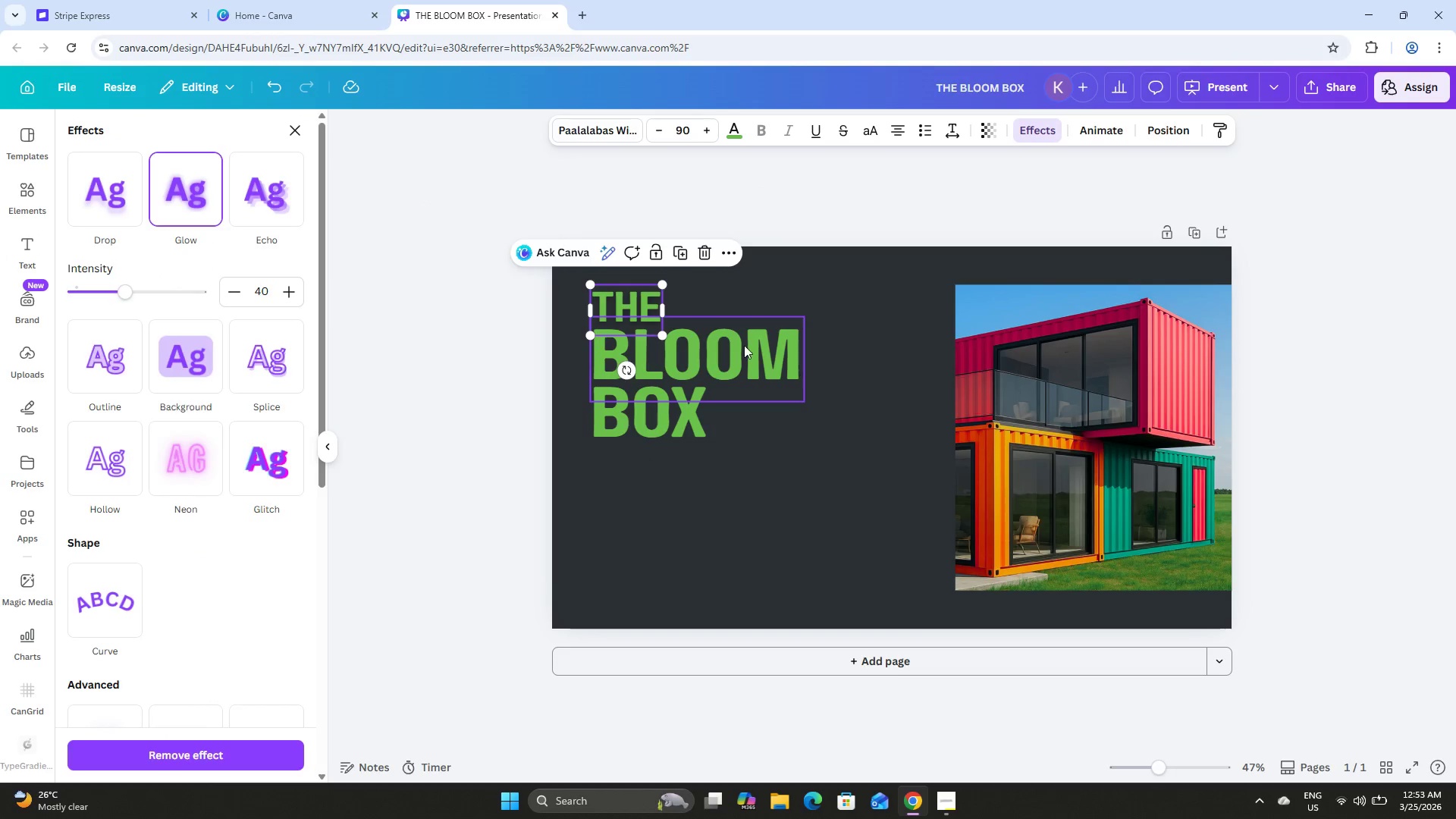 
left_click([744, 345])
 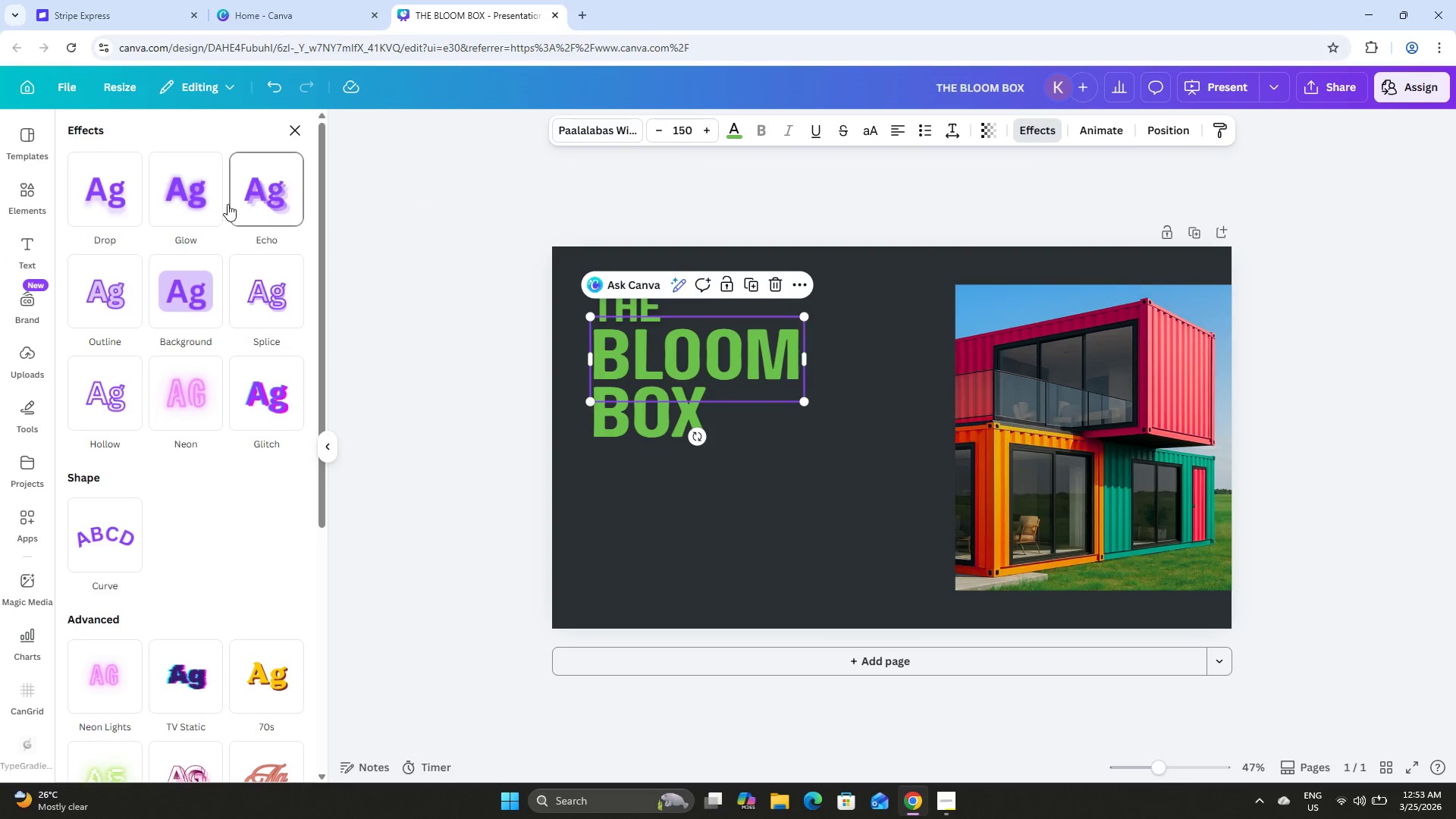 
left_click([206, 202])
 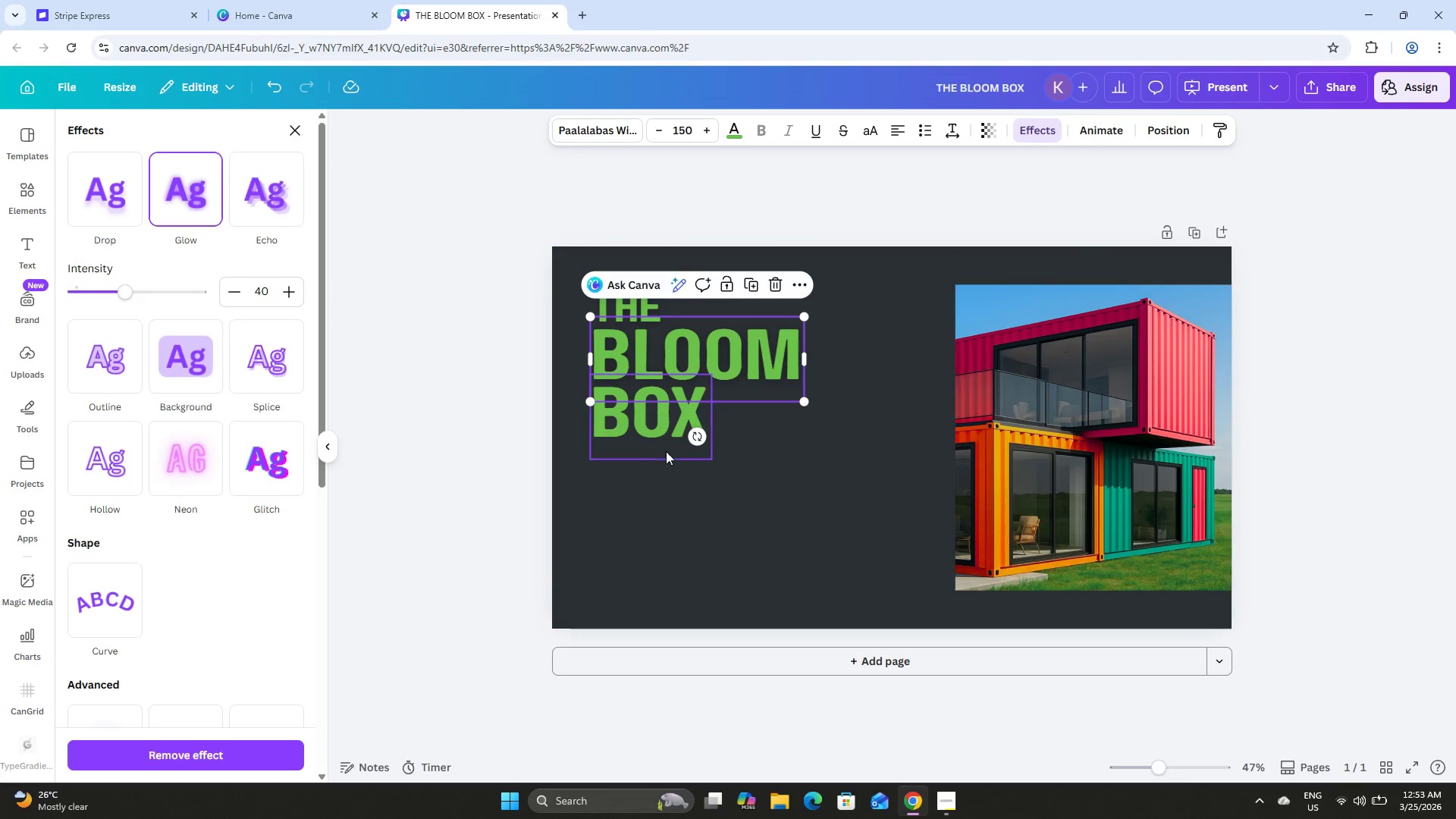 
left_click([630, 439])
 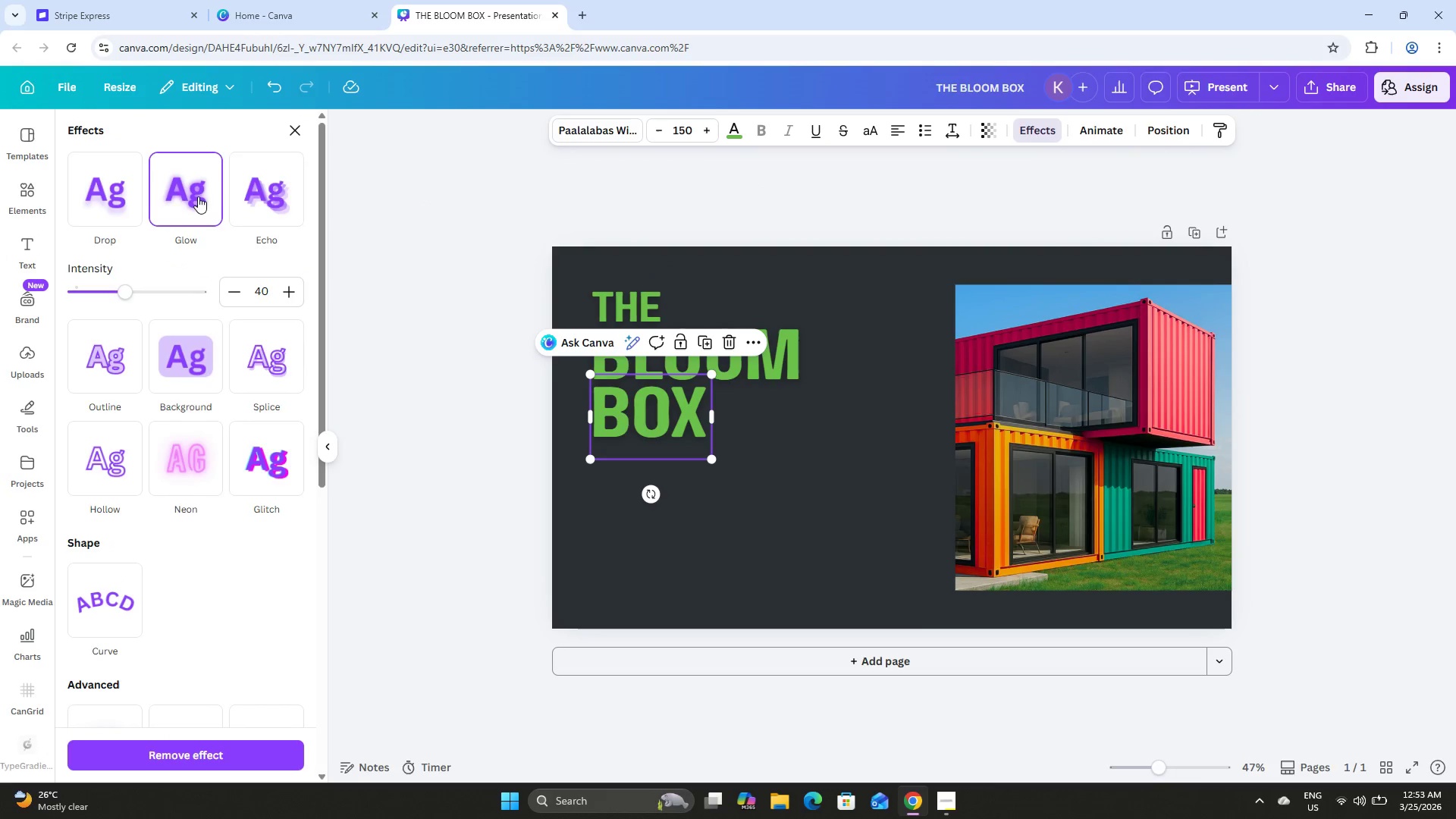 
left_click([497, 200])
 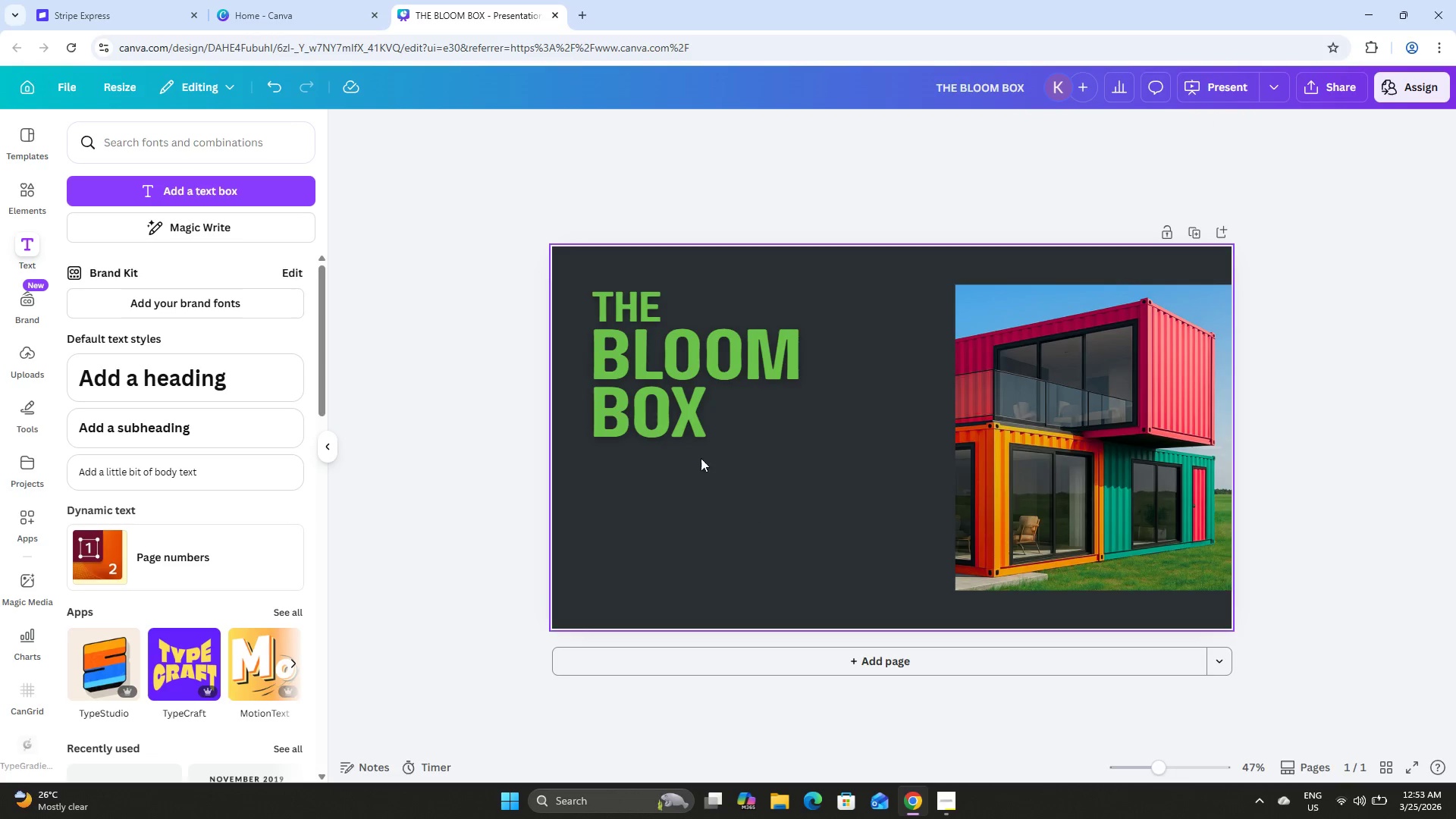 
left_click_drag(start_coordinate=[578, 268], to_coordinate=[787, 448])
 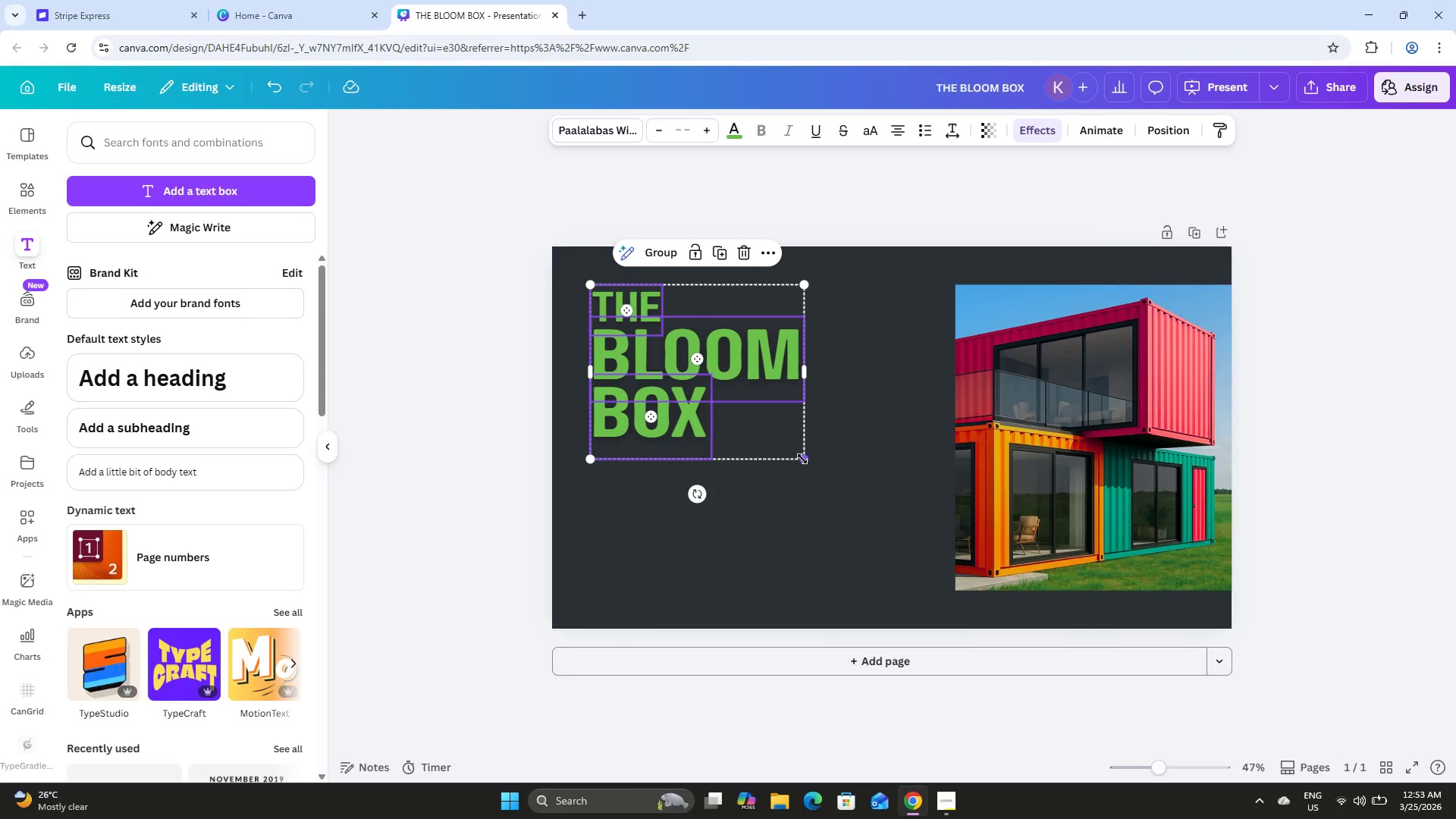 
left_click_drag(start_coordinate=[802, 459], to_coordinate=[828, 482])
 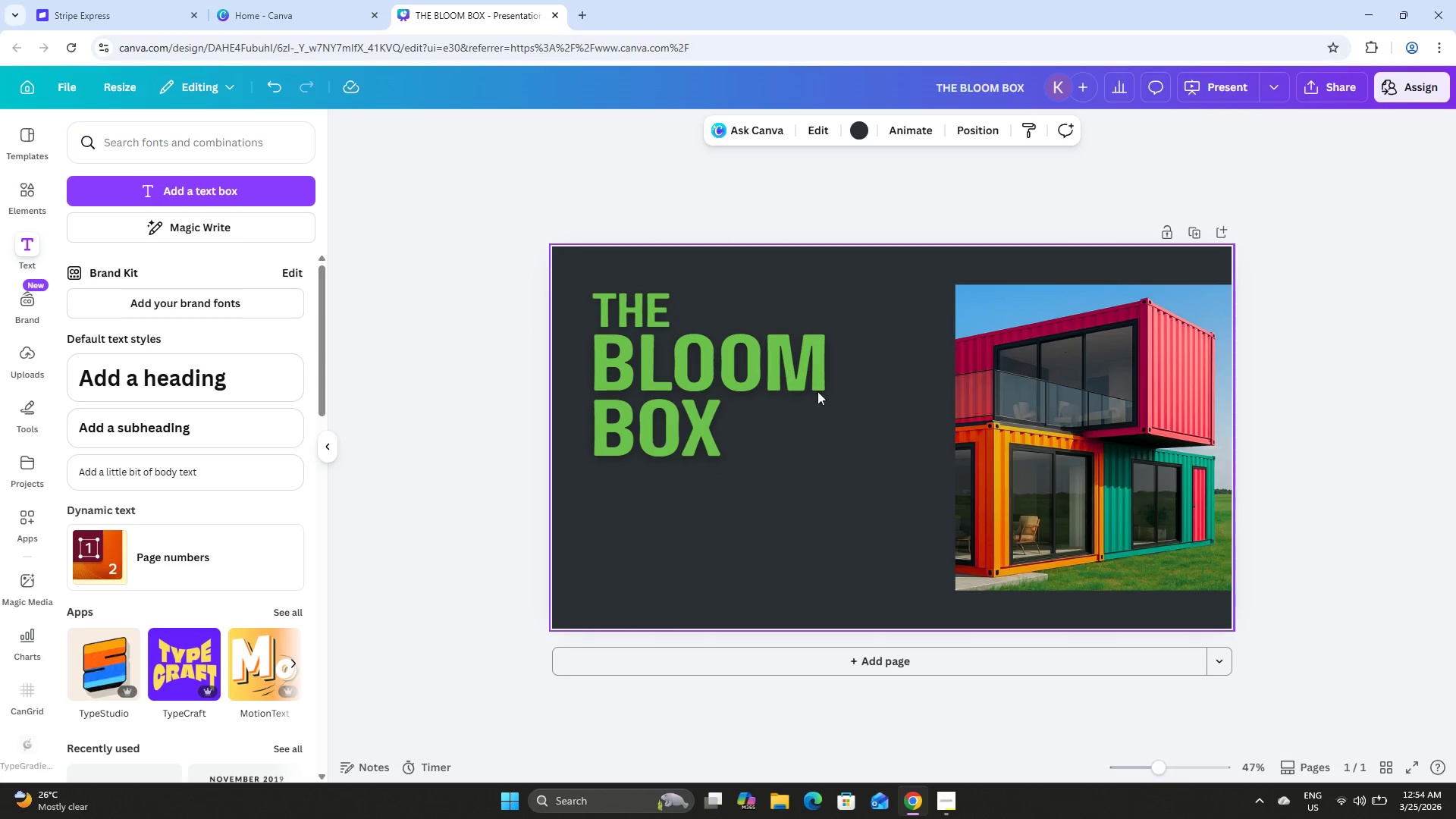 
double_click([737, 363])
 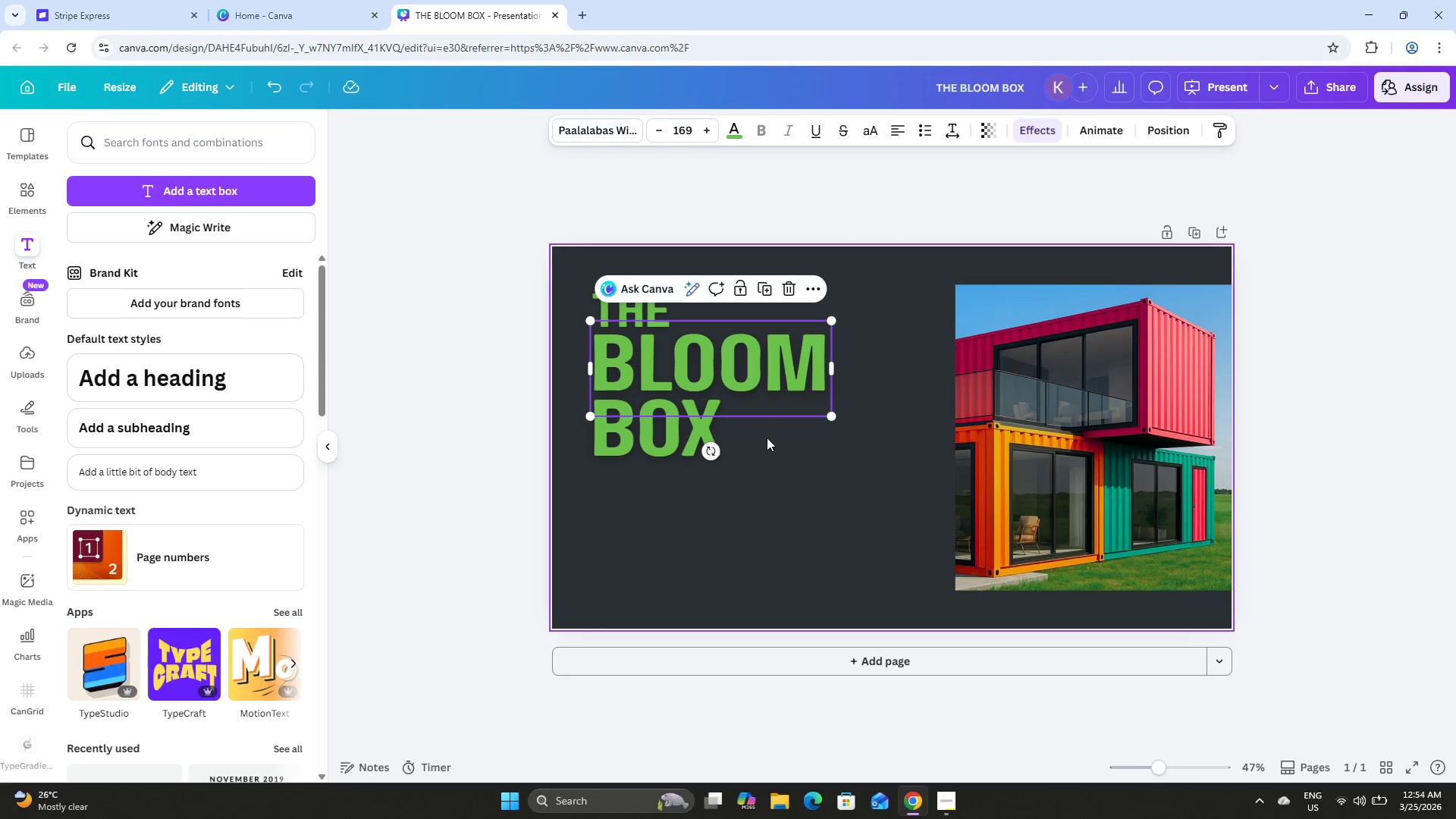 
left_click([766, 438])
 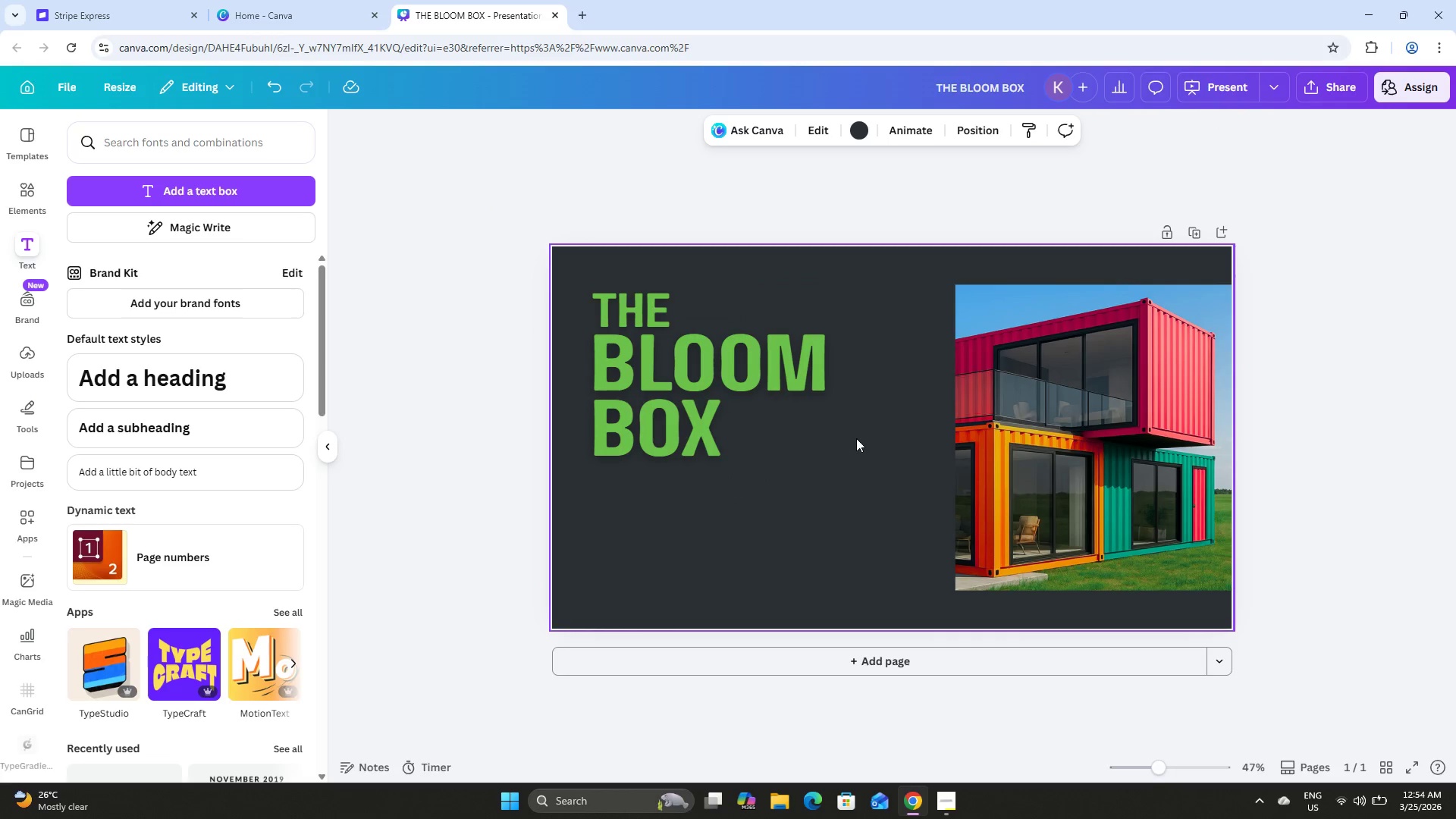 
left_click_drag(start_coordinate=[868, 463], to_coordinate=[629, 312])
 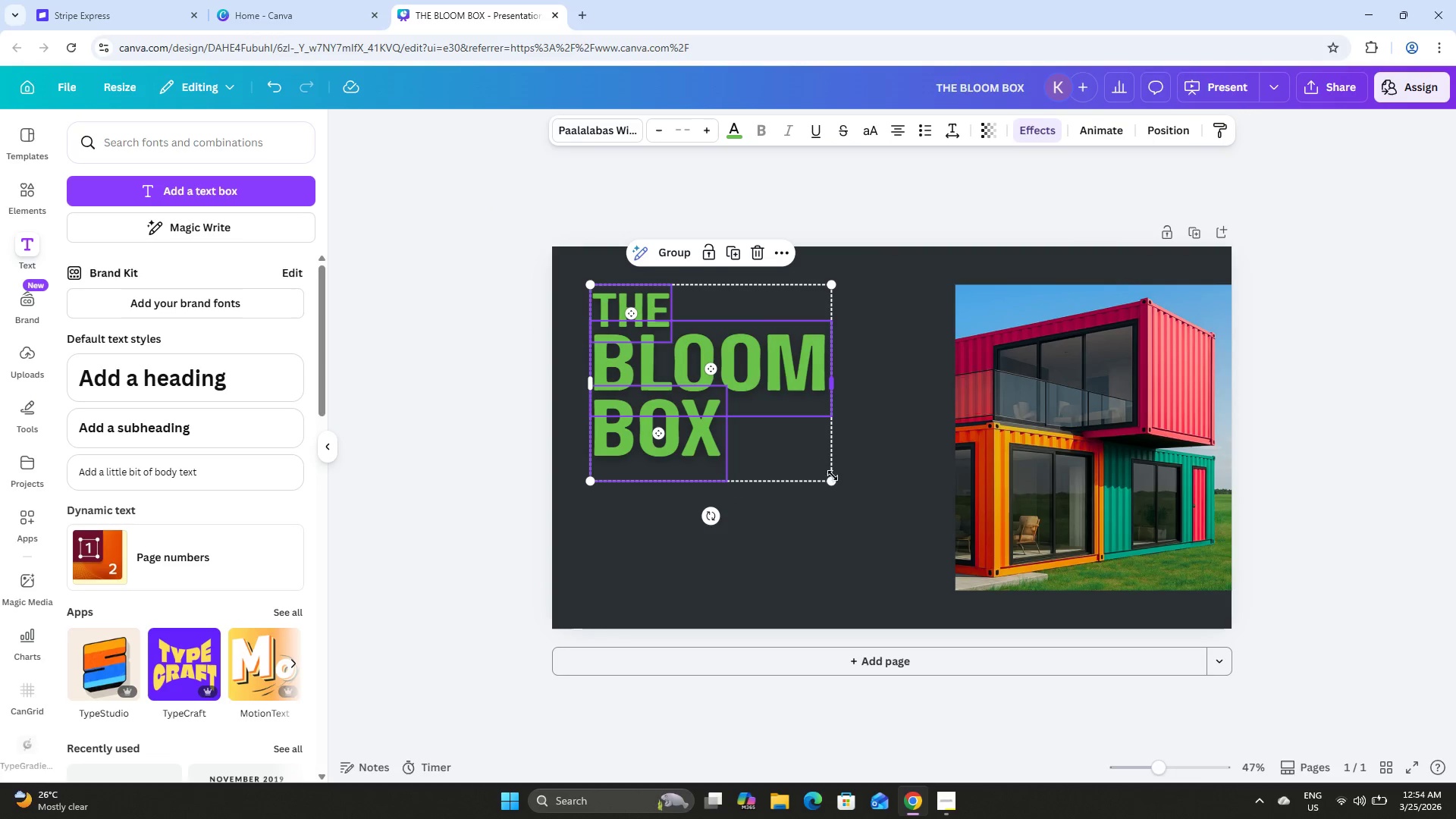 
left_click_drag(start_coordinate=[833, 482], to_coordinate=[836, 485])
 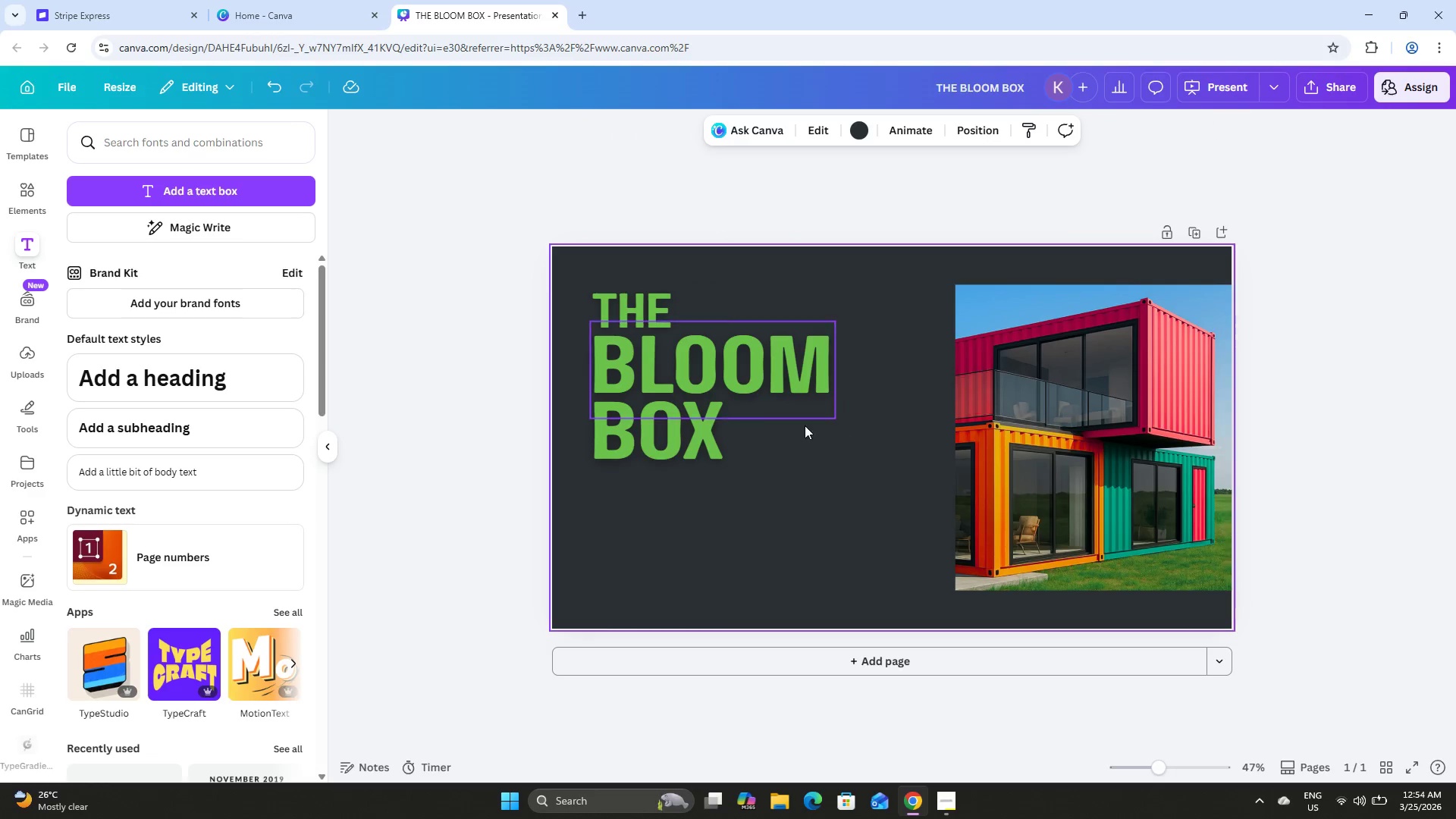 
double_click([733, 367])
 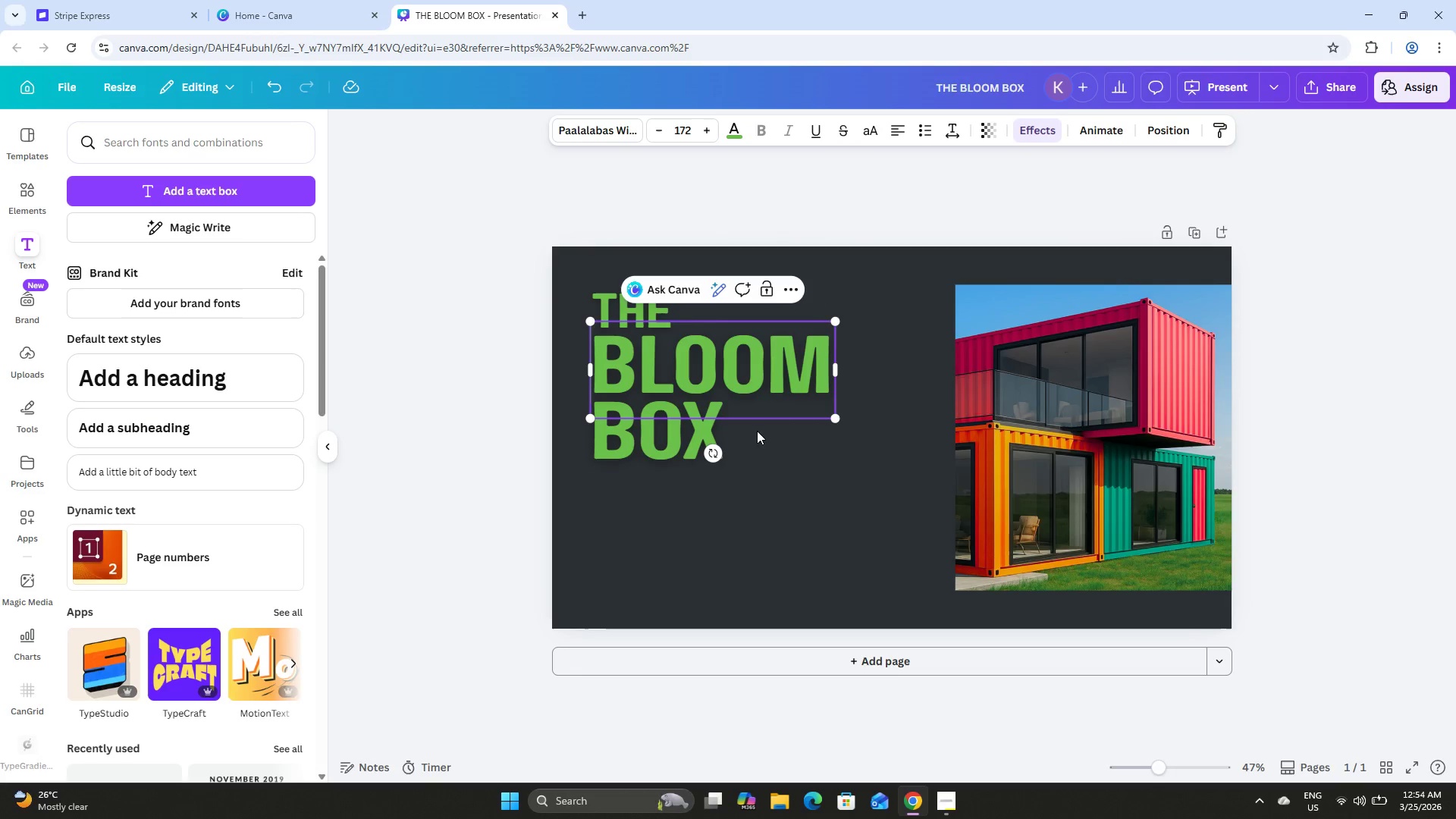 
double_click([843, 467])
 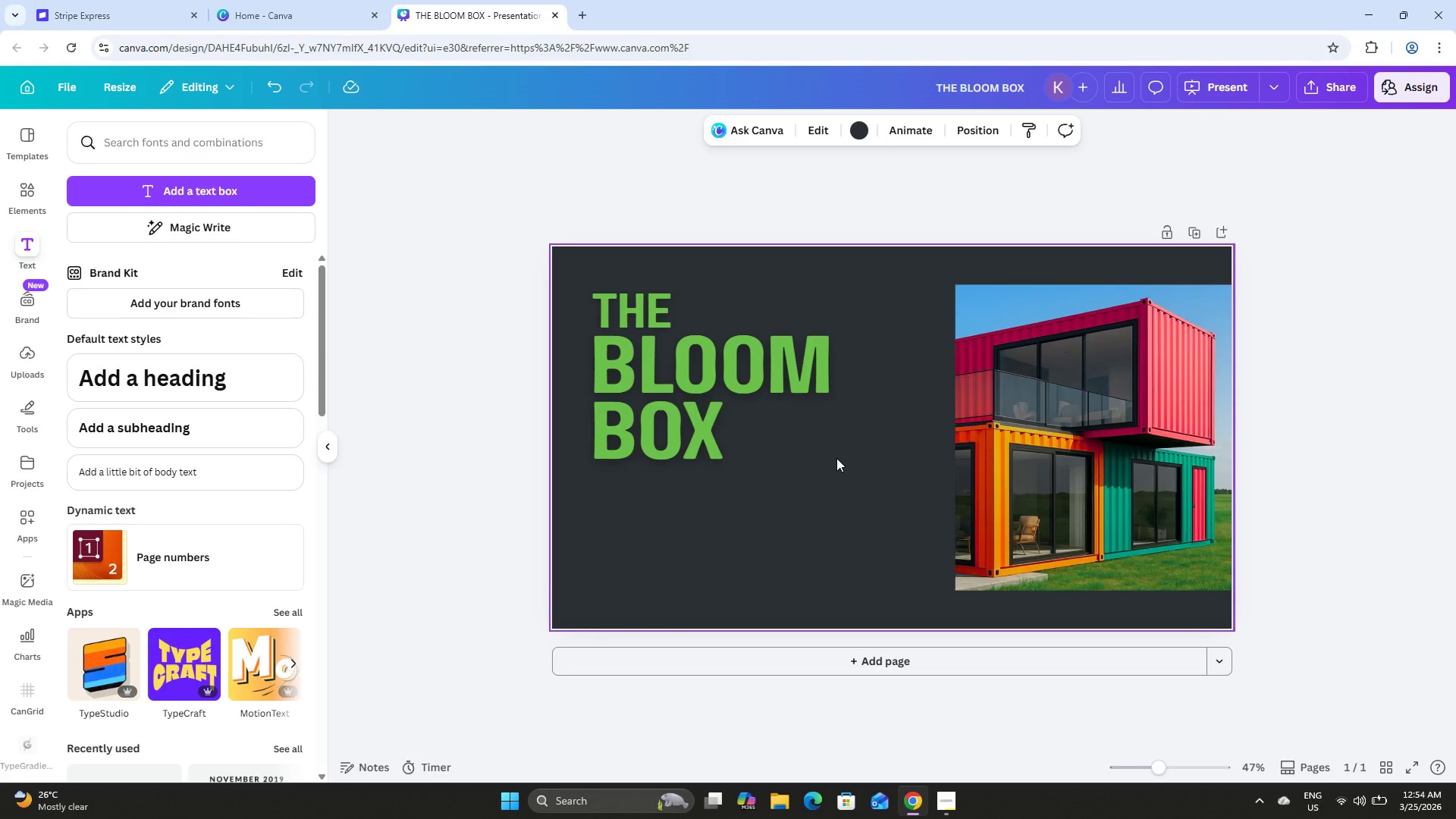 
scroll: coordinate [836, 458], scroll_direction: up, amount: 3.0
 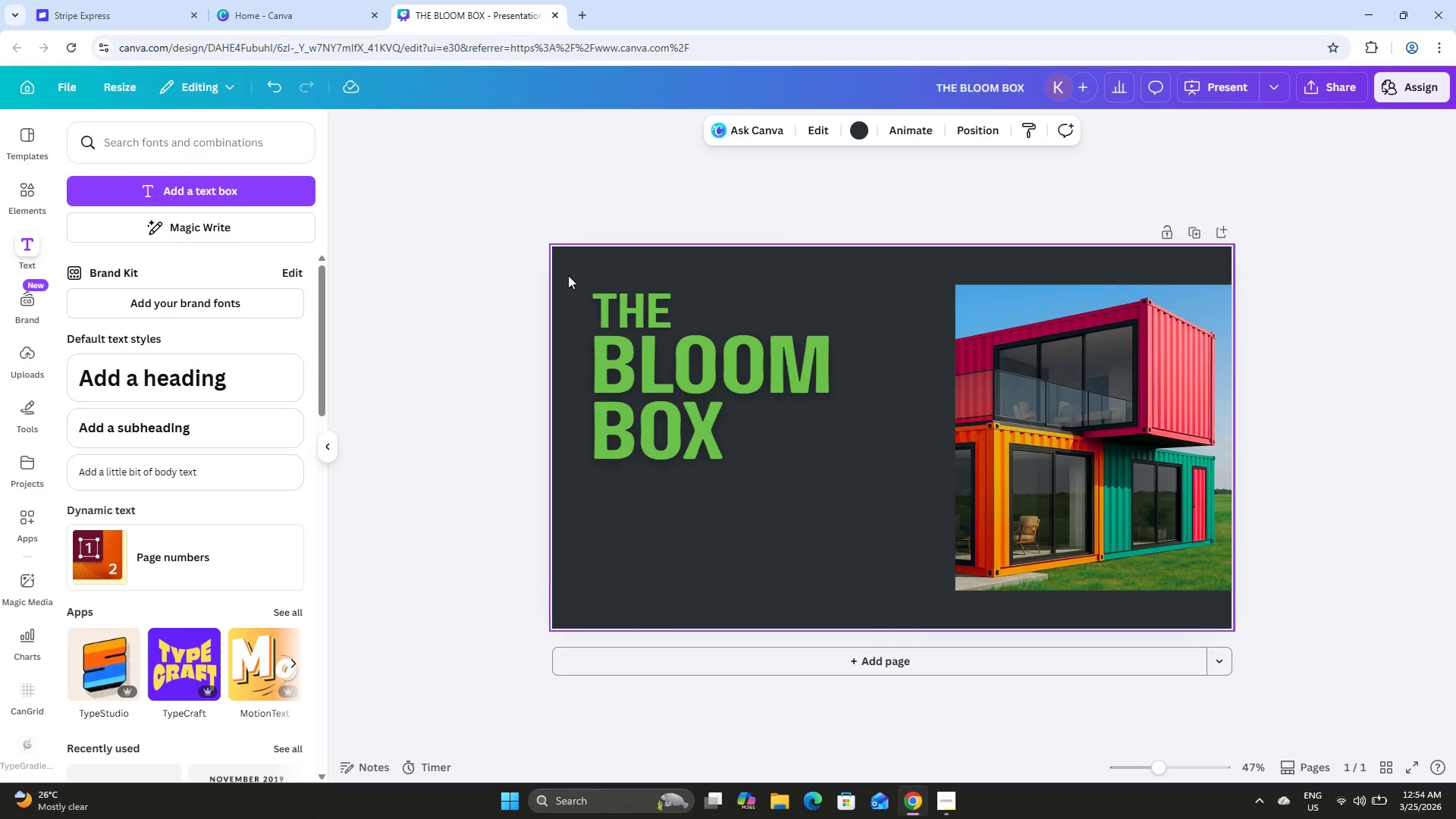 
left_click_drag(start_coordinate=[568, 275], to_coordinate=[805, 502])
 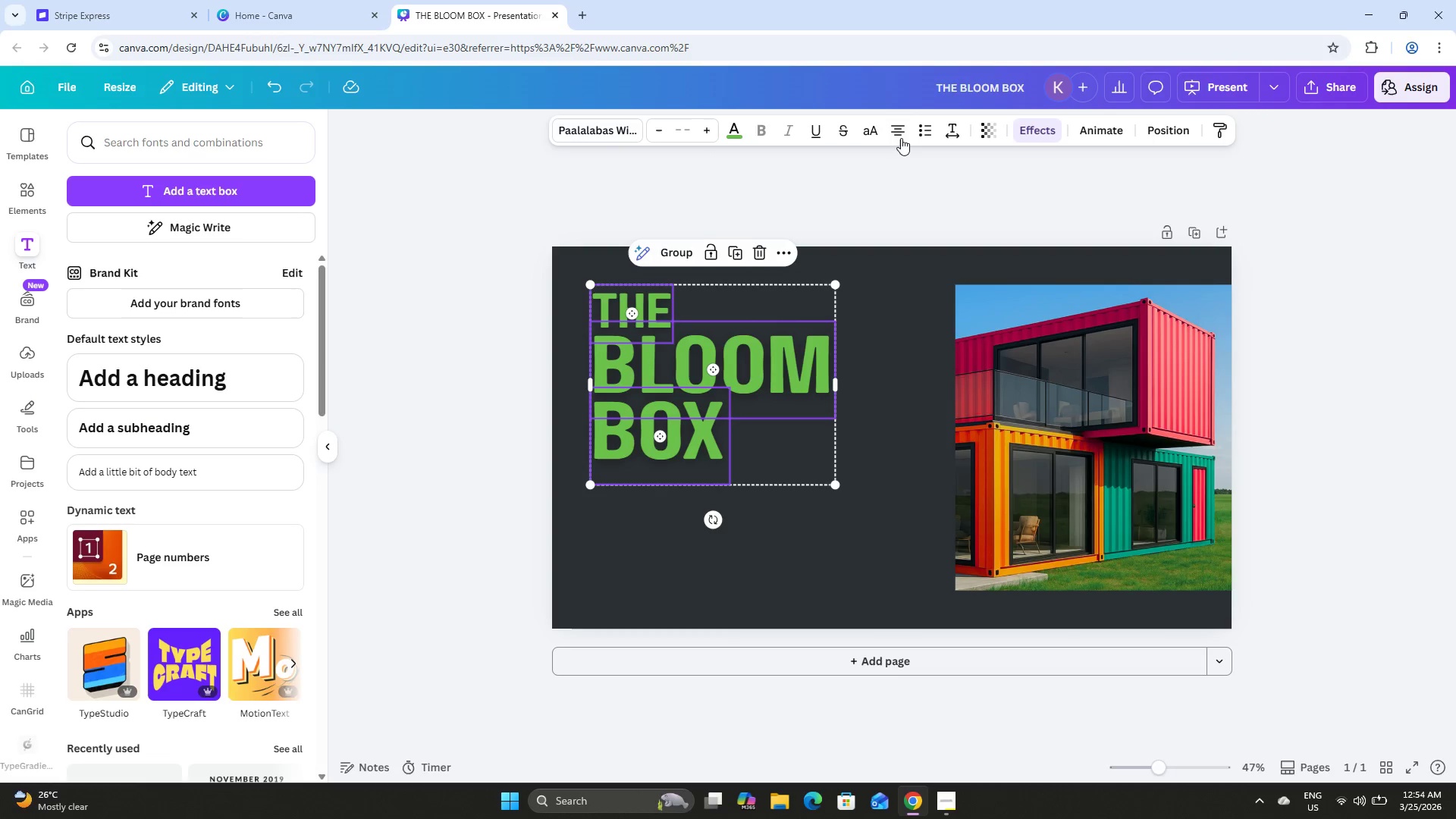 
left_click([899, 133])
 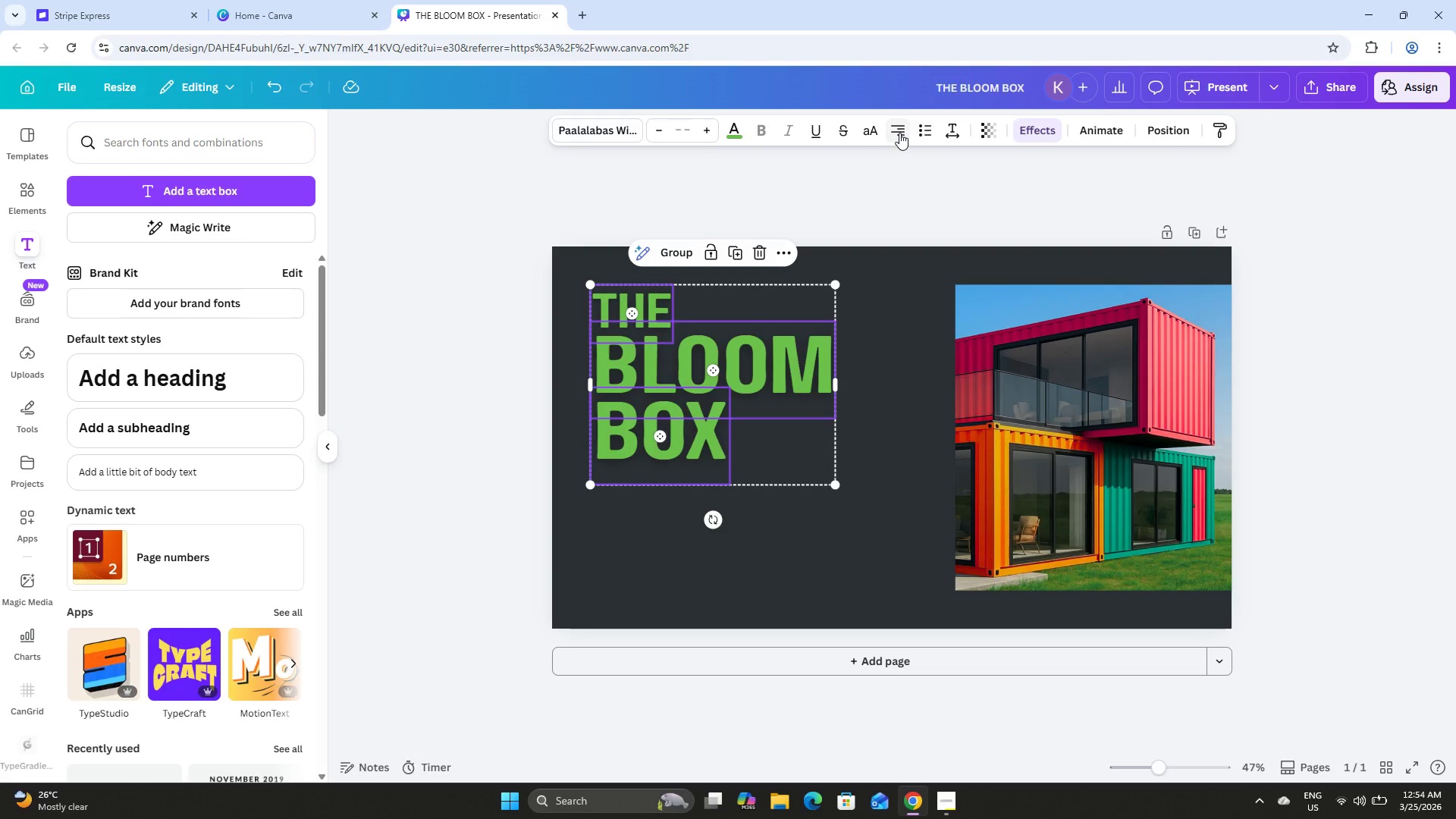 
left_click([899, 133])
 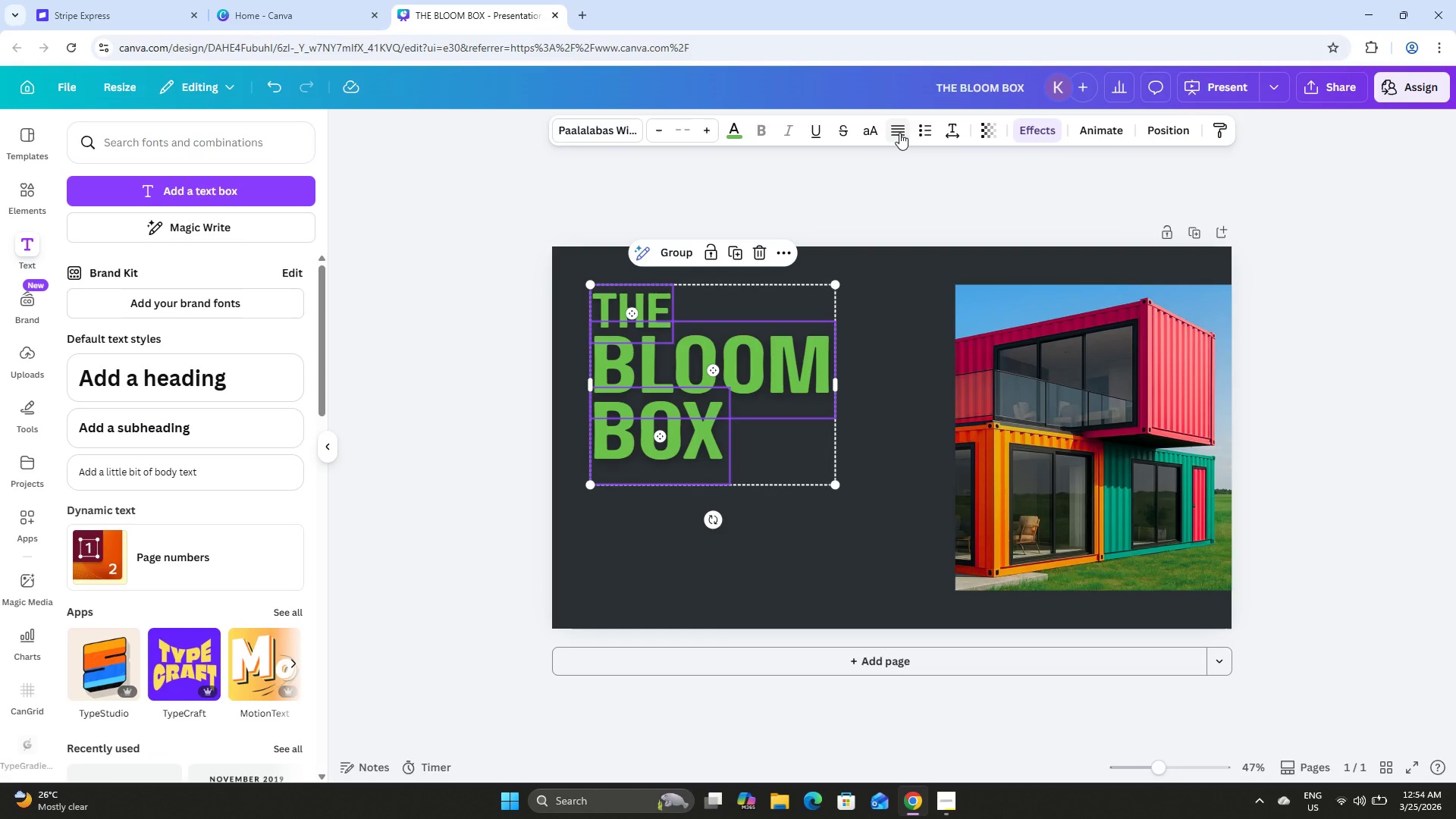 
left_click([899, 133])
 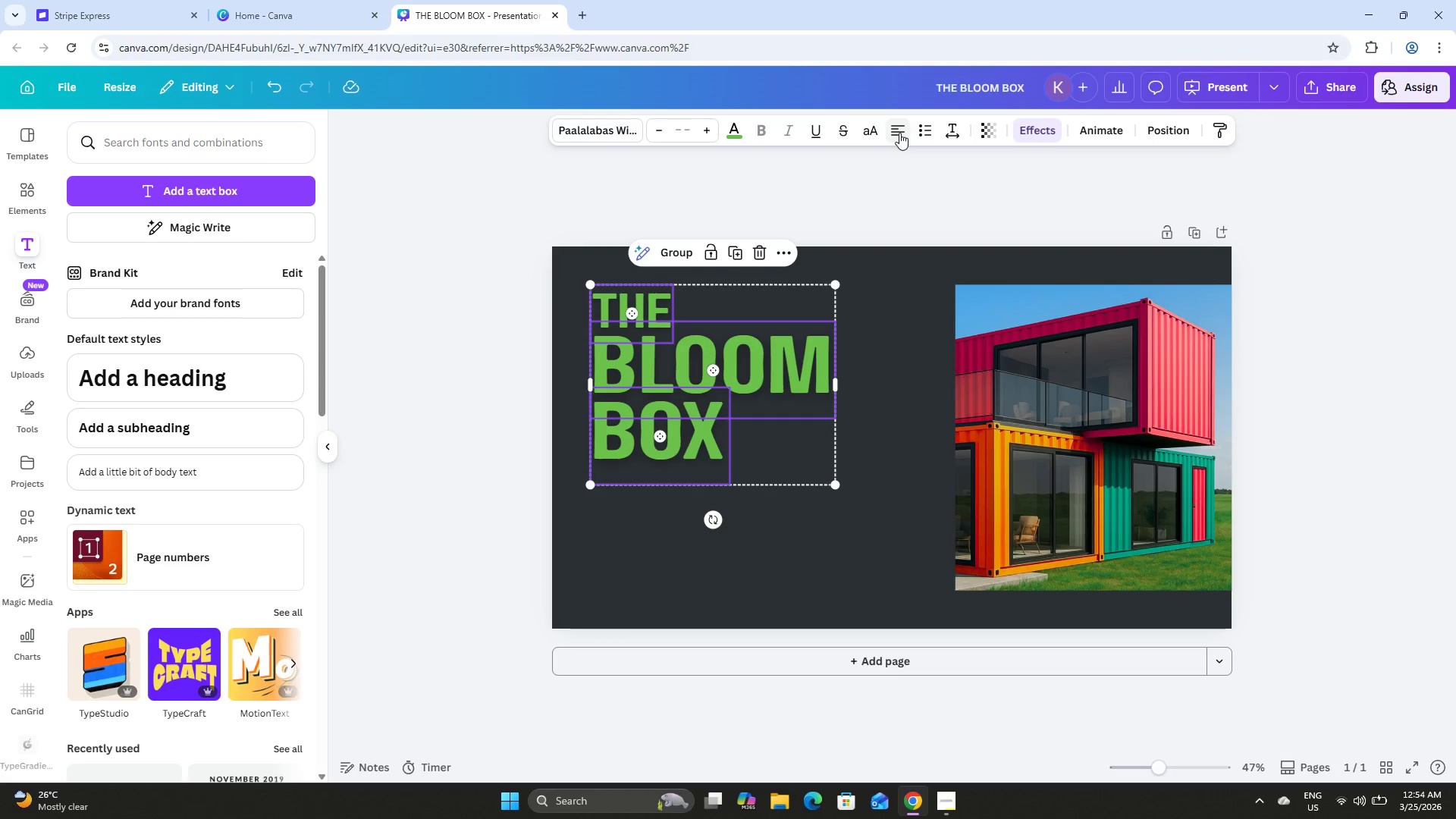 
left_click([899, 133])
 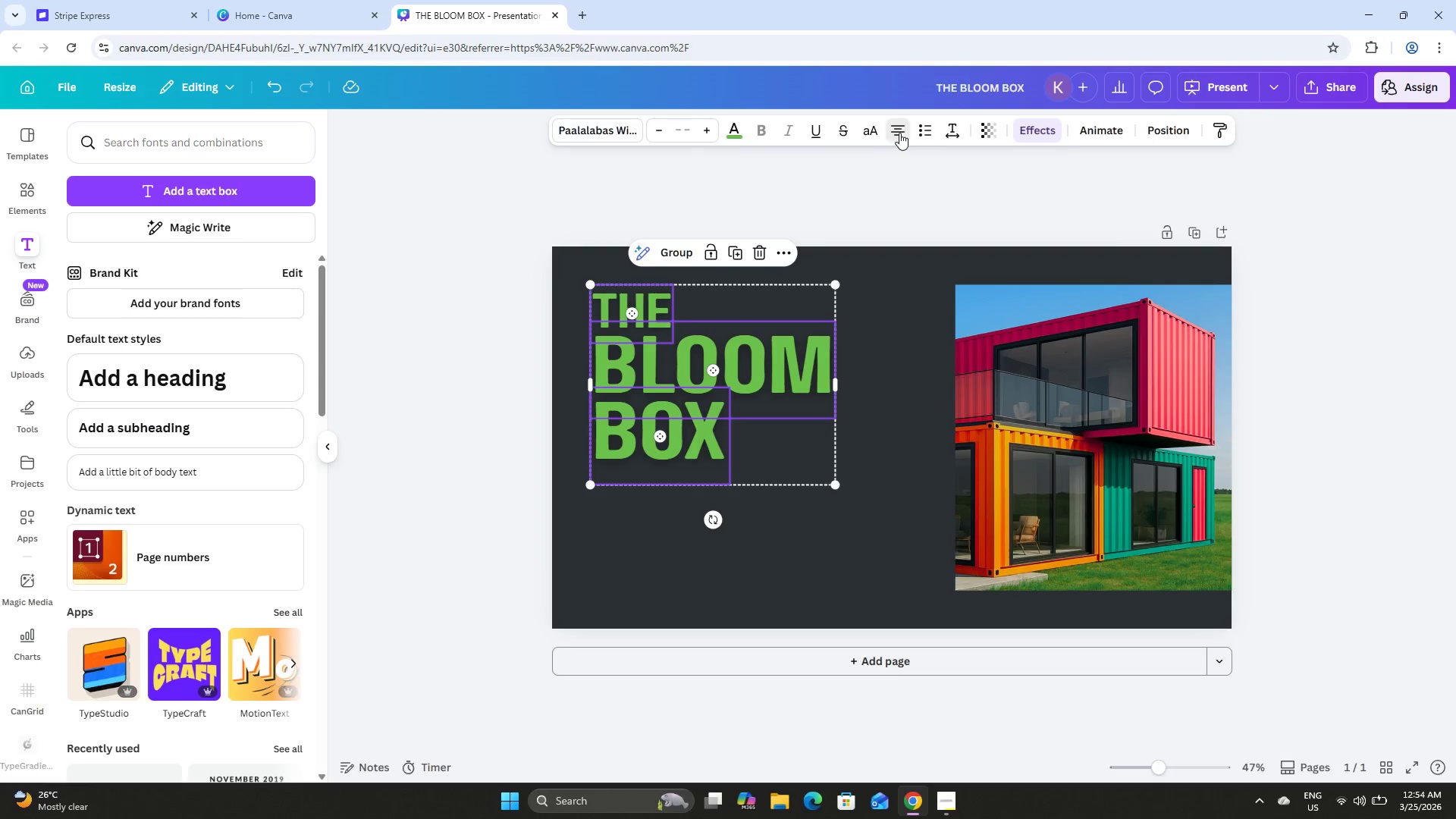 
double_click([899, 133])
 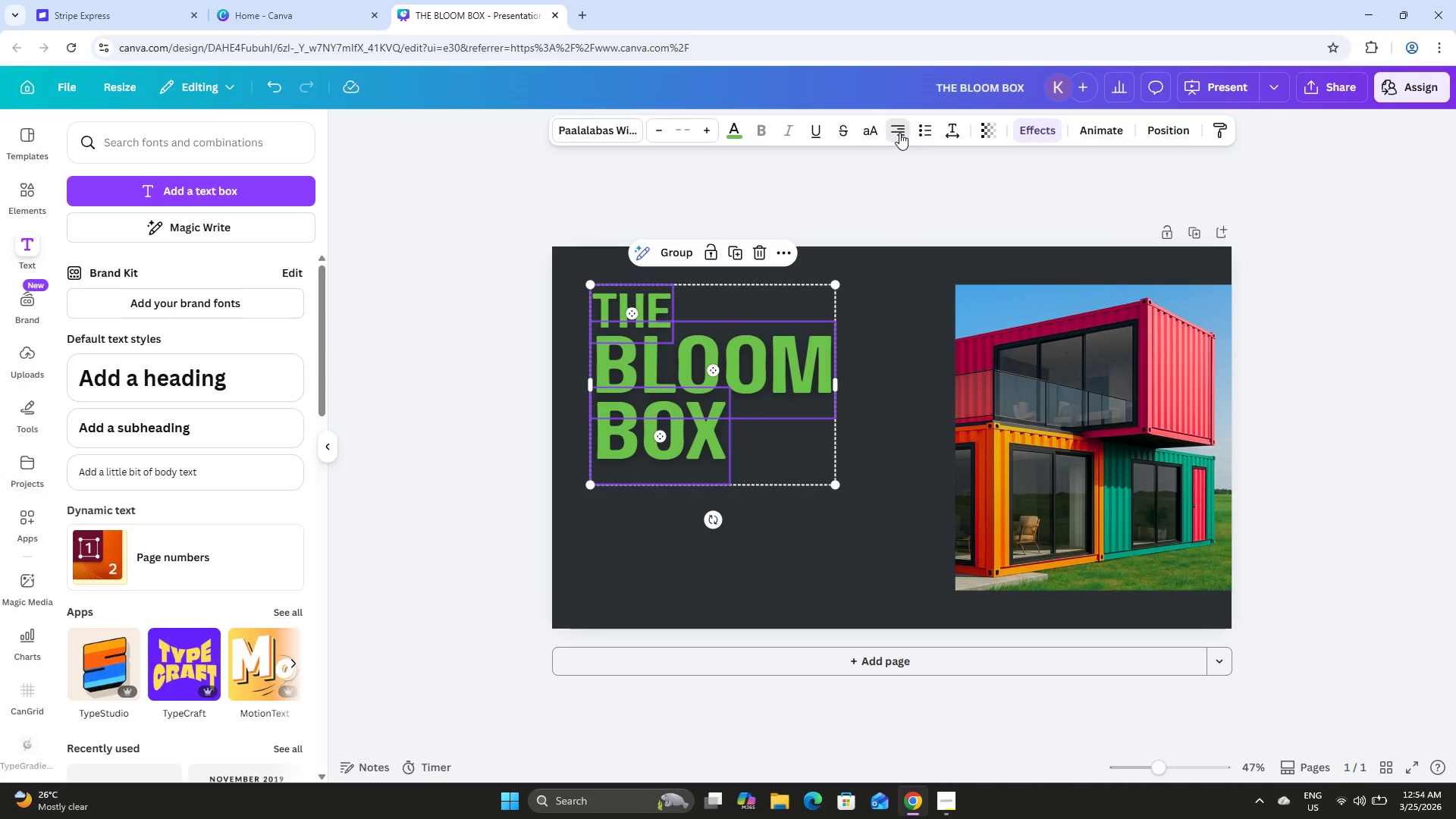 
triple_click([899, 133])
 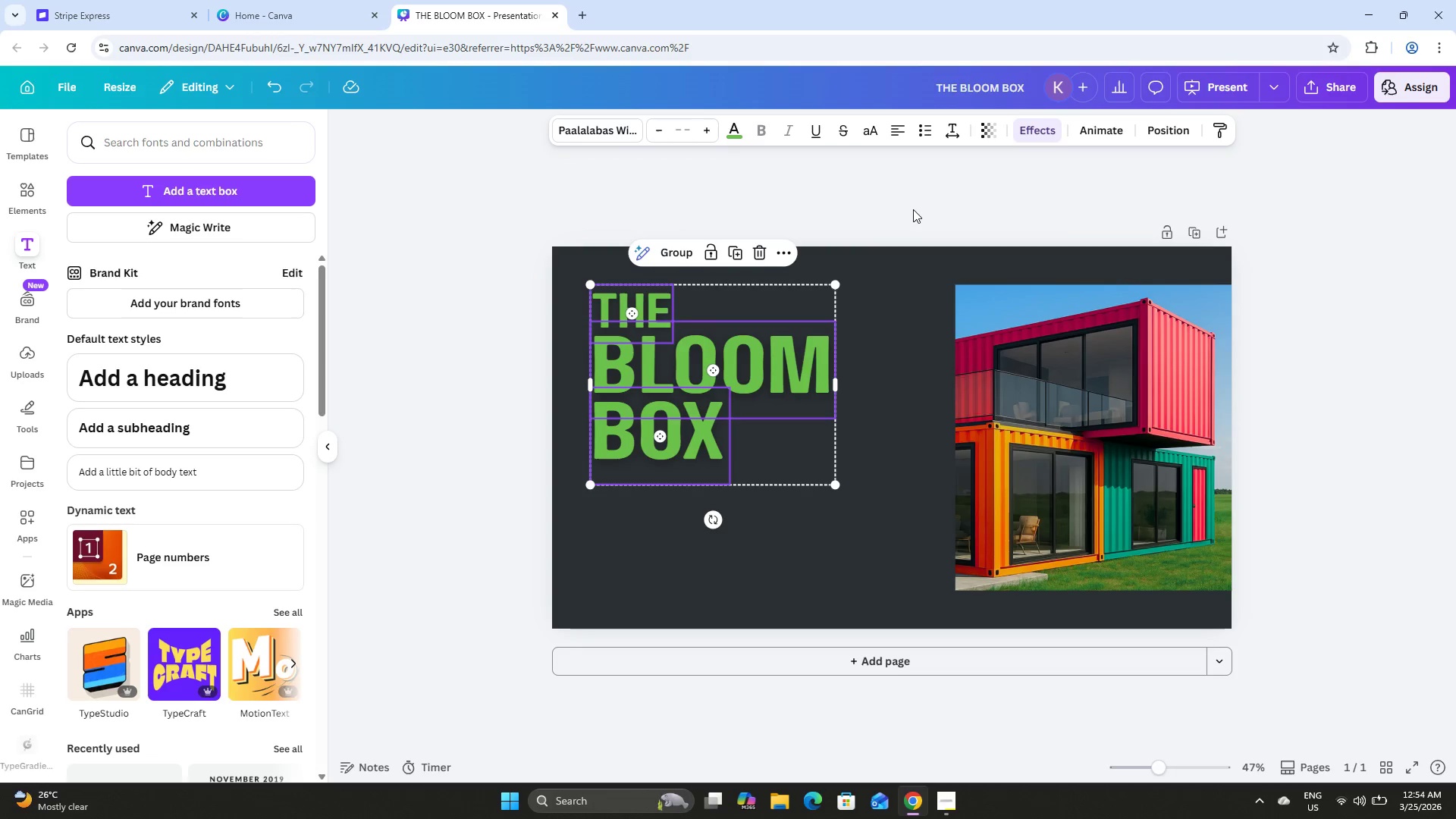 
left_click([913, 209])
 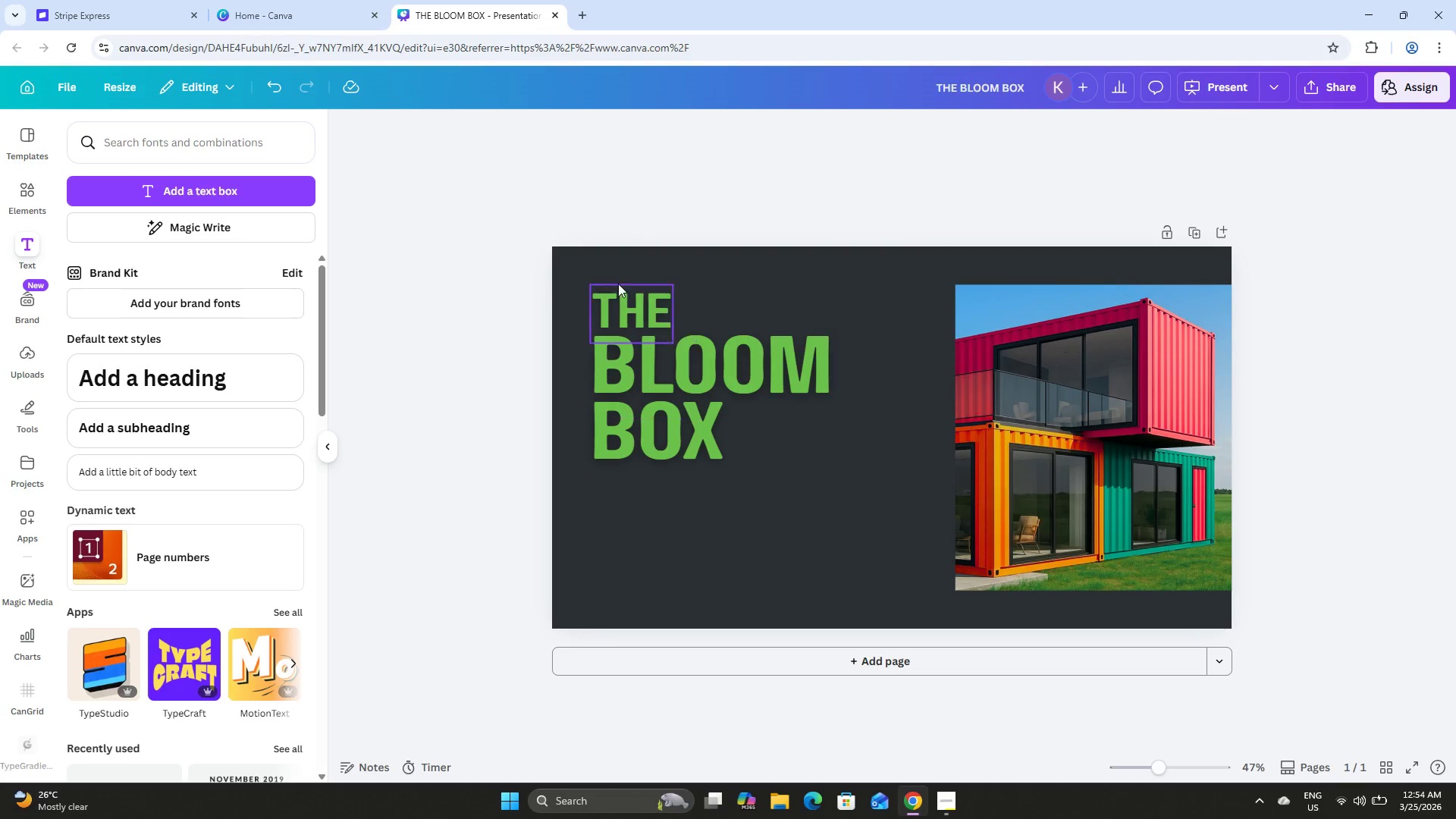 
left_click_drag(start_coordinate=[538, 260], to_coordinate=[884, 500])
 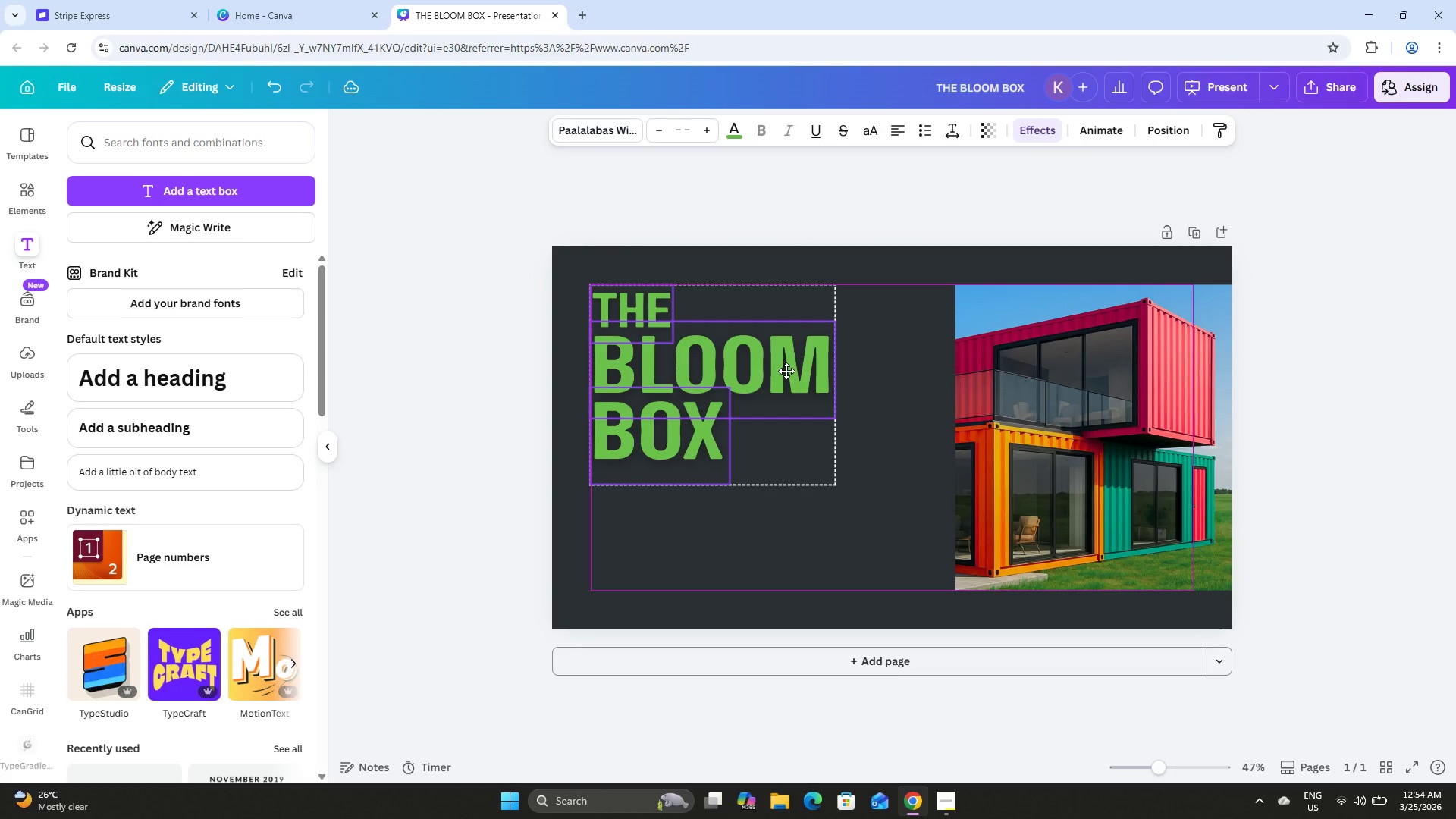 
left_click([930, 370])
 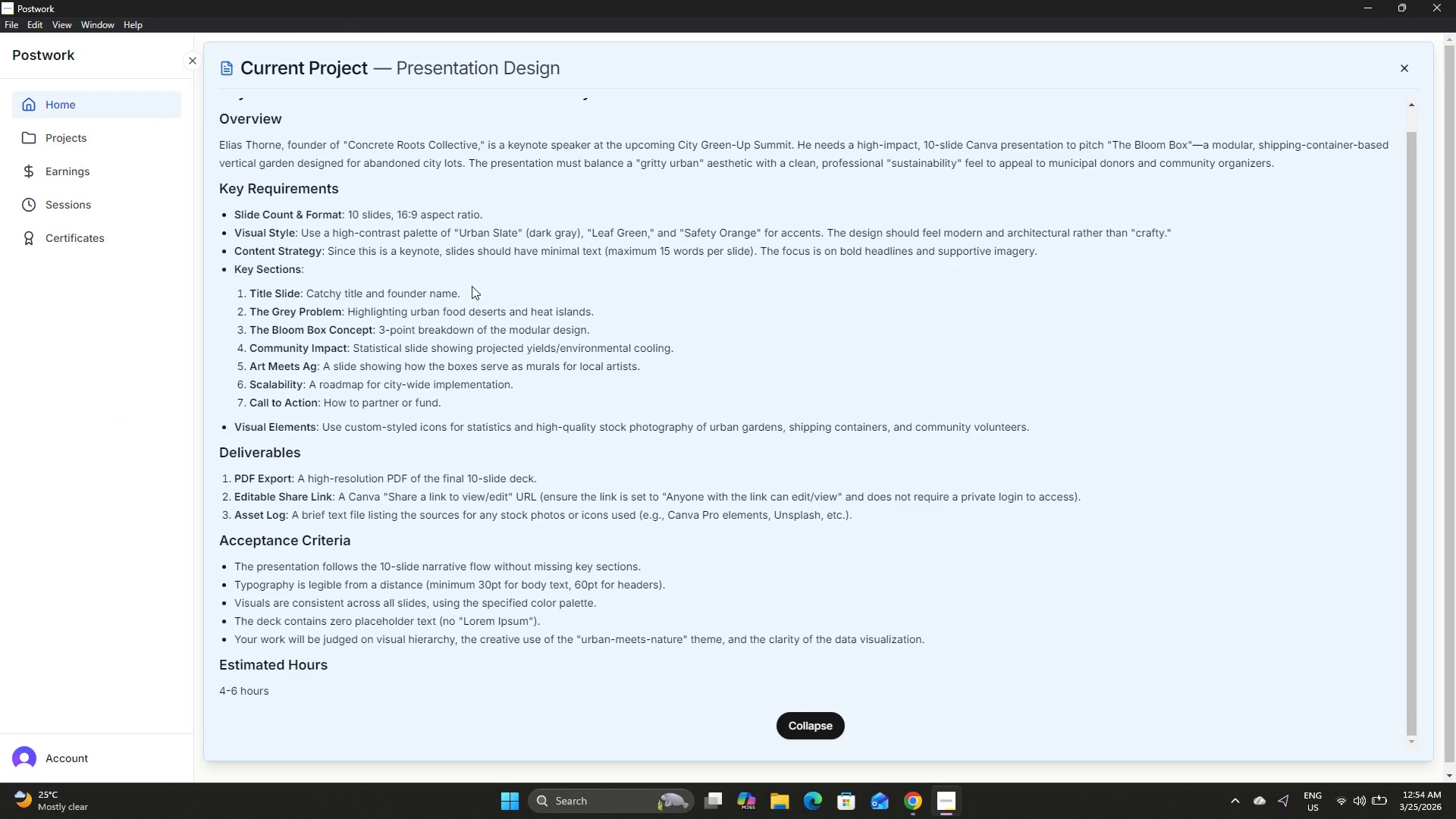 
wait(21.95)
 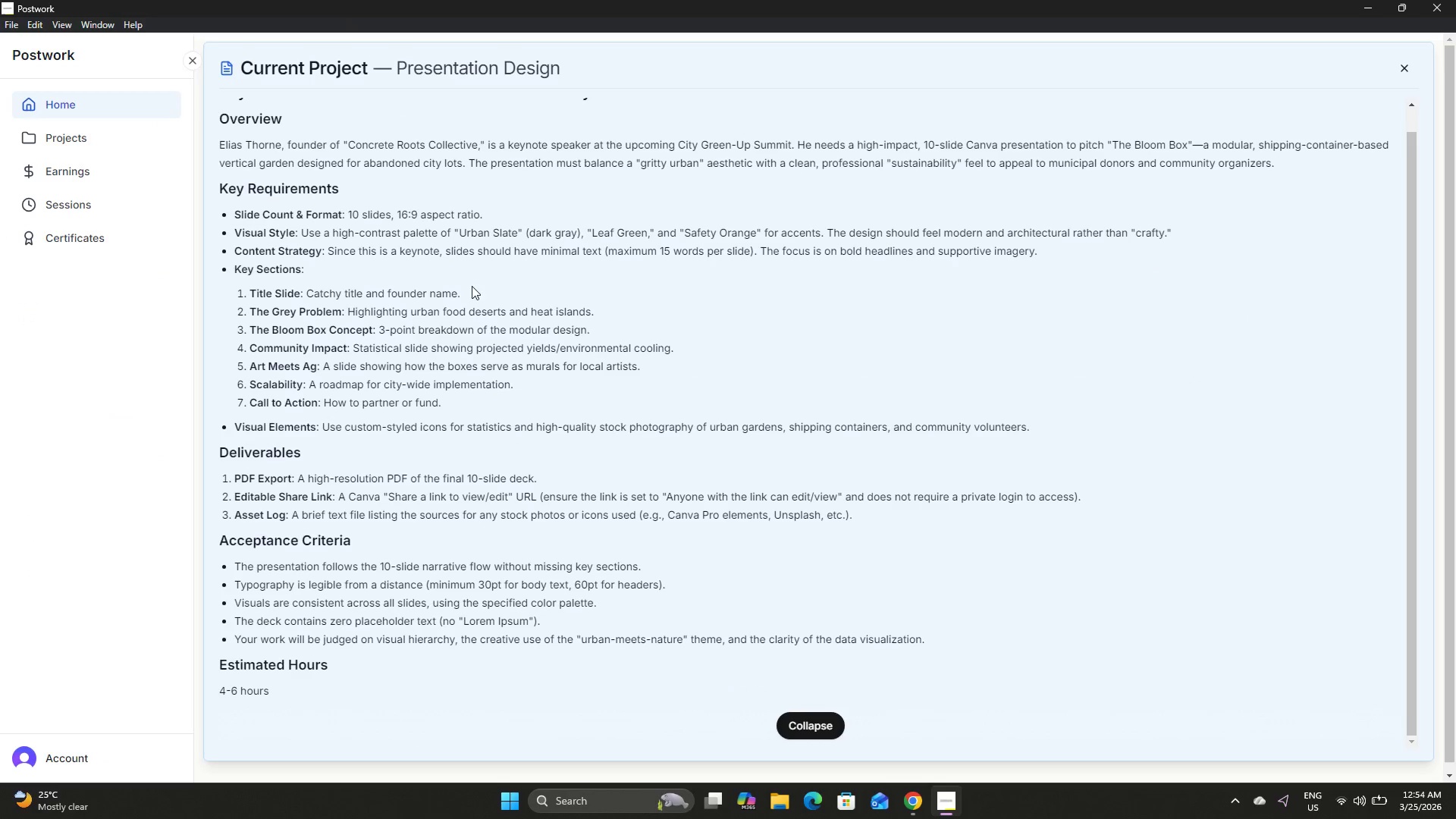 
left_click([664, 423])
 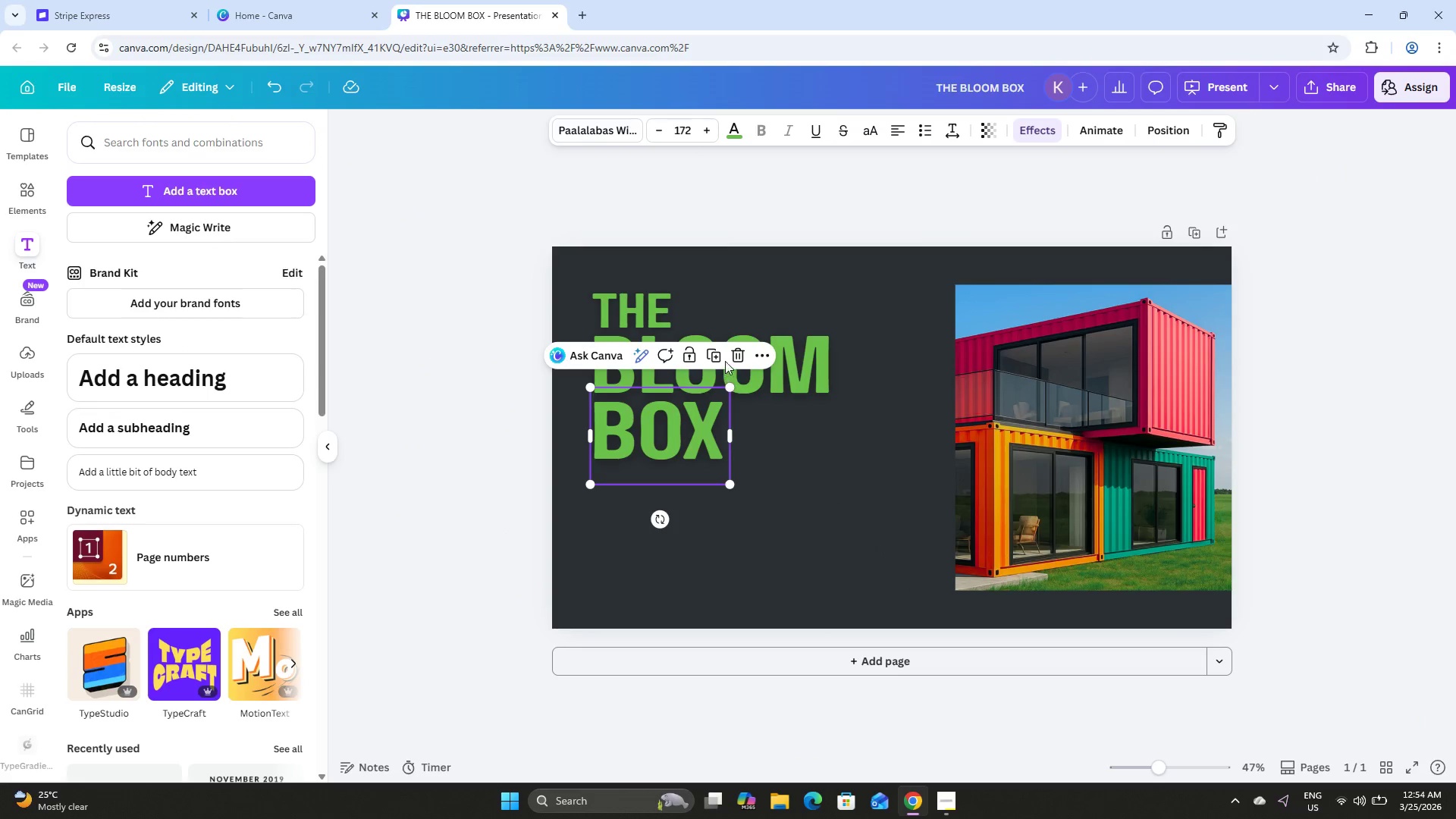 
left_click([720, 358])
 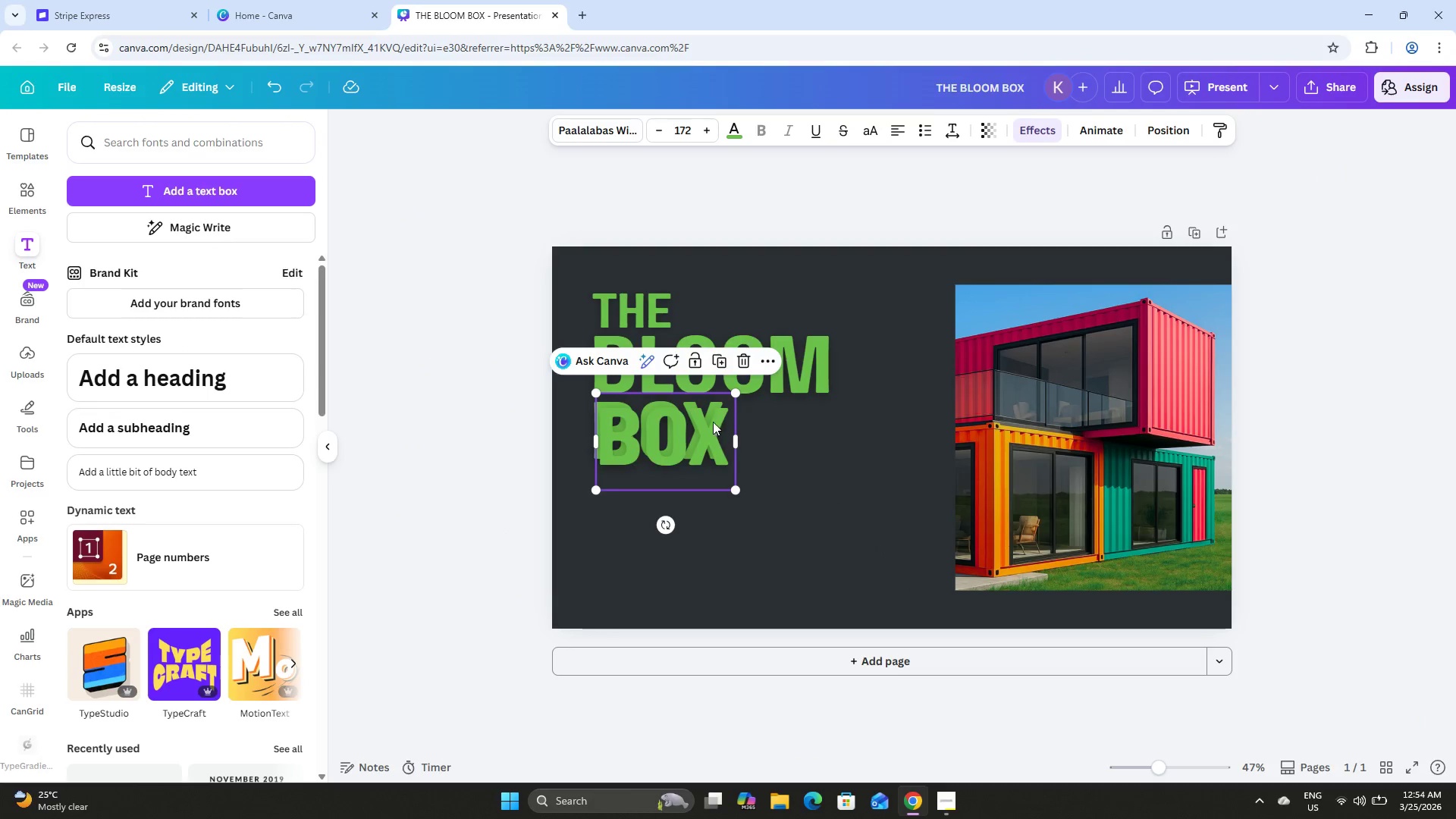 
left_click_drag(start_coordinate=[712, 428], to_coordinate=[711, 499])
 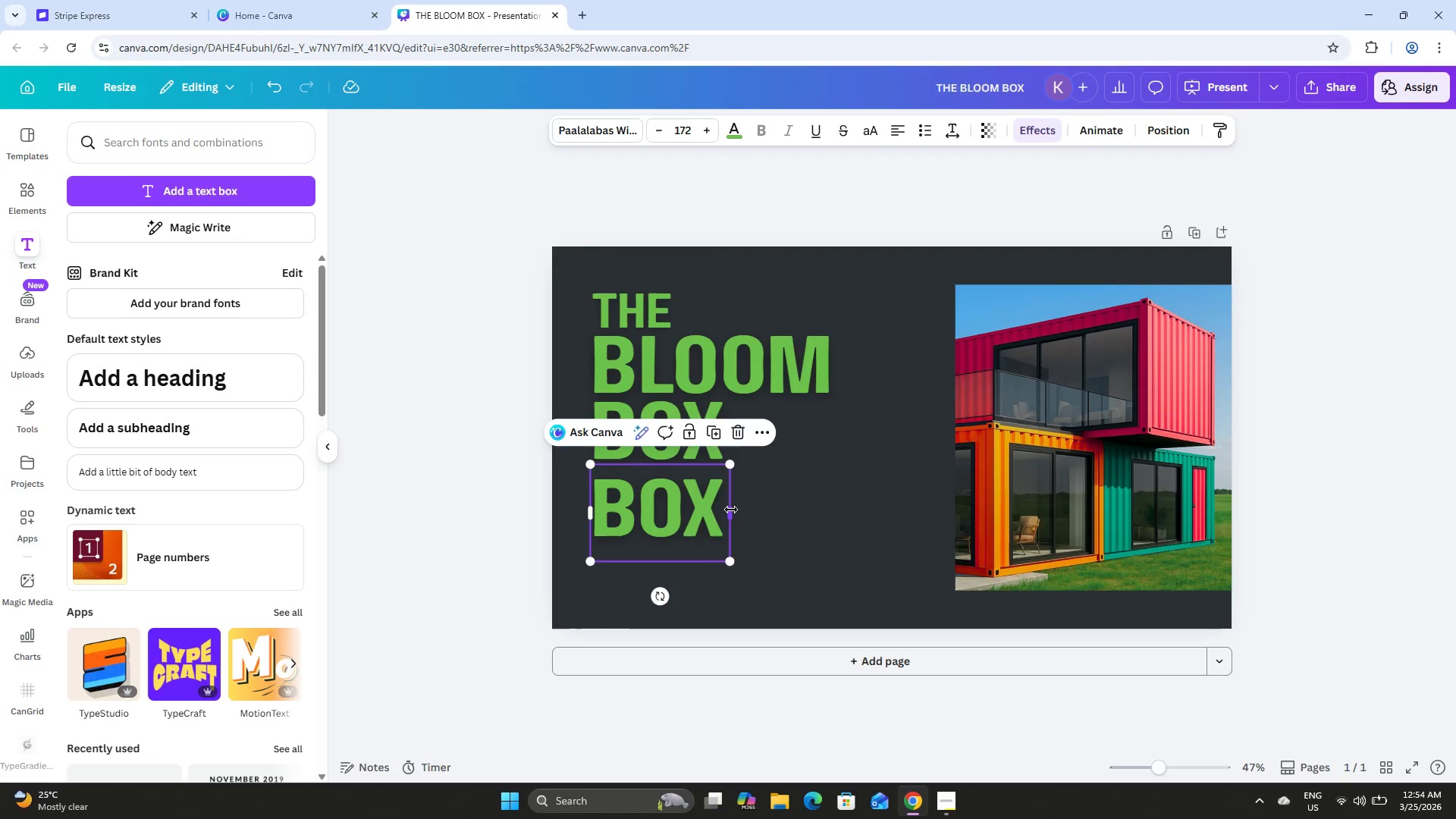 
left_click_drag(start_coordinate=[731, 510], to_coordinate=[921, 519])
 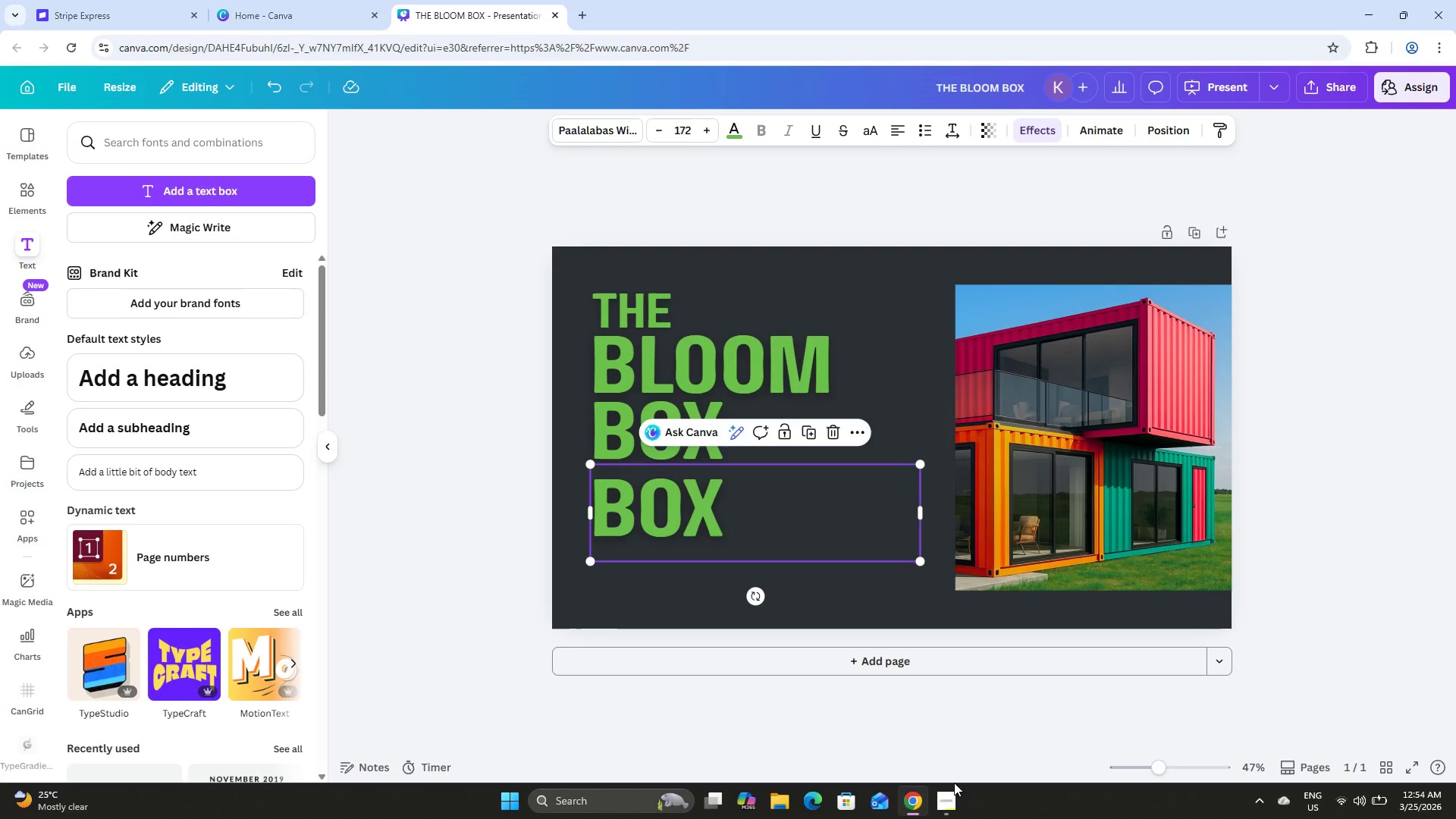 
left_click([952, 795])